 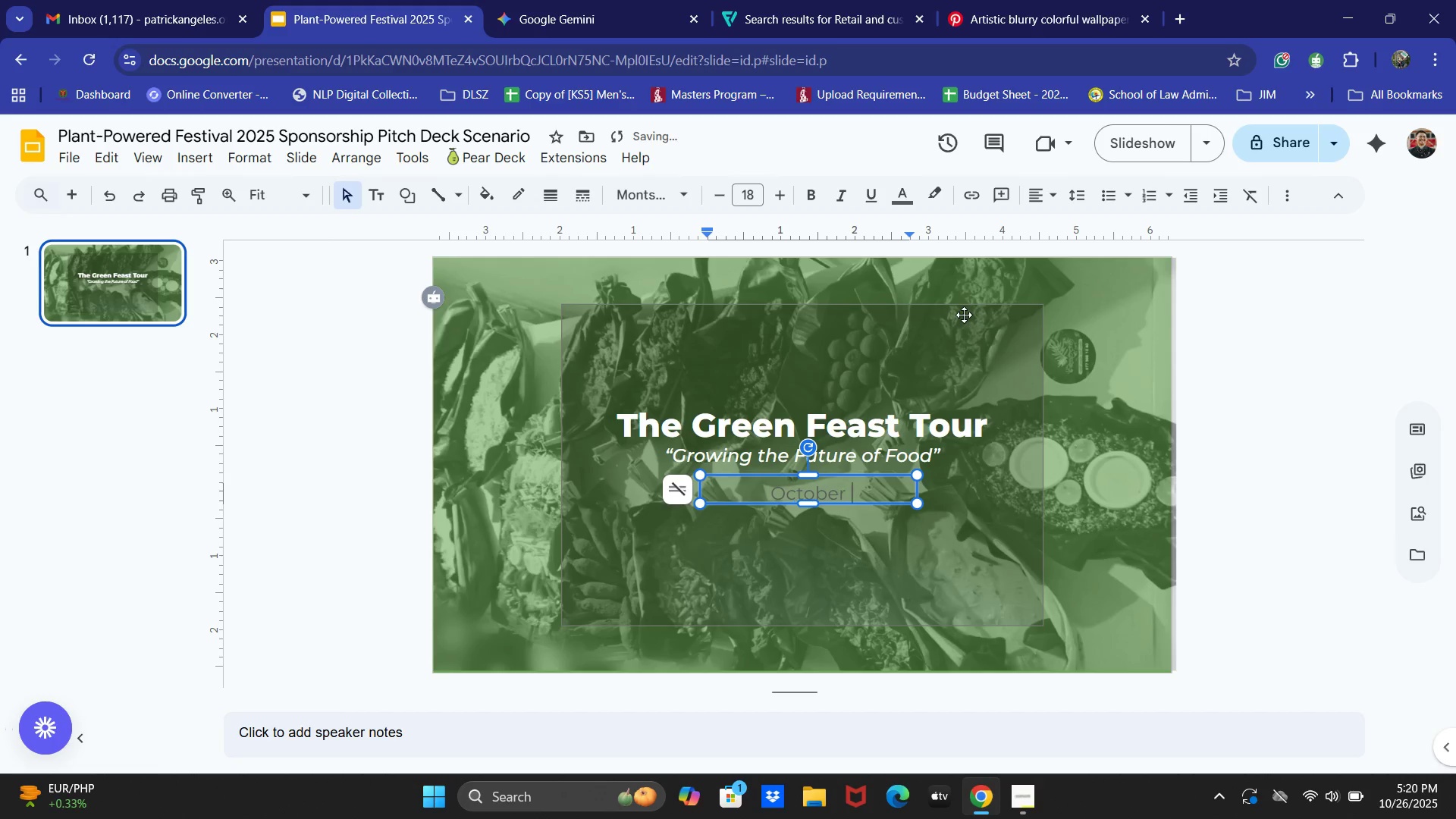 
key(Shift+Enter)
 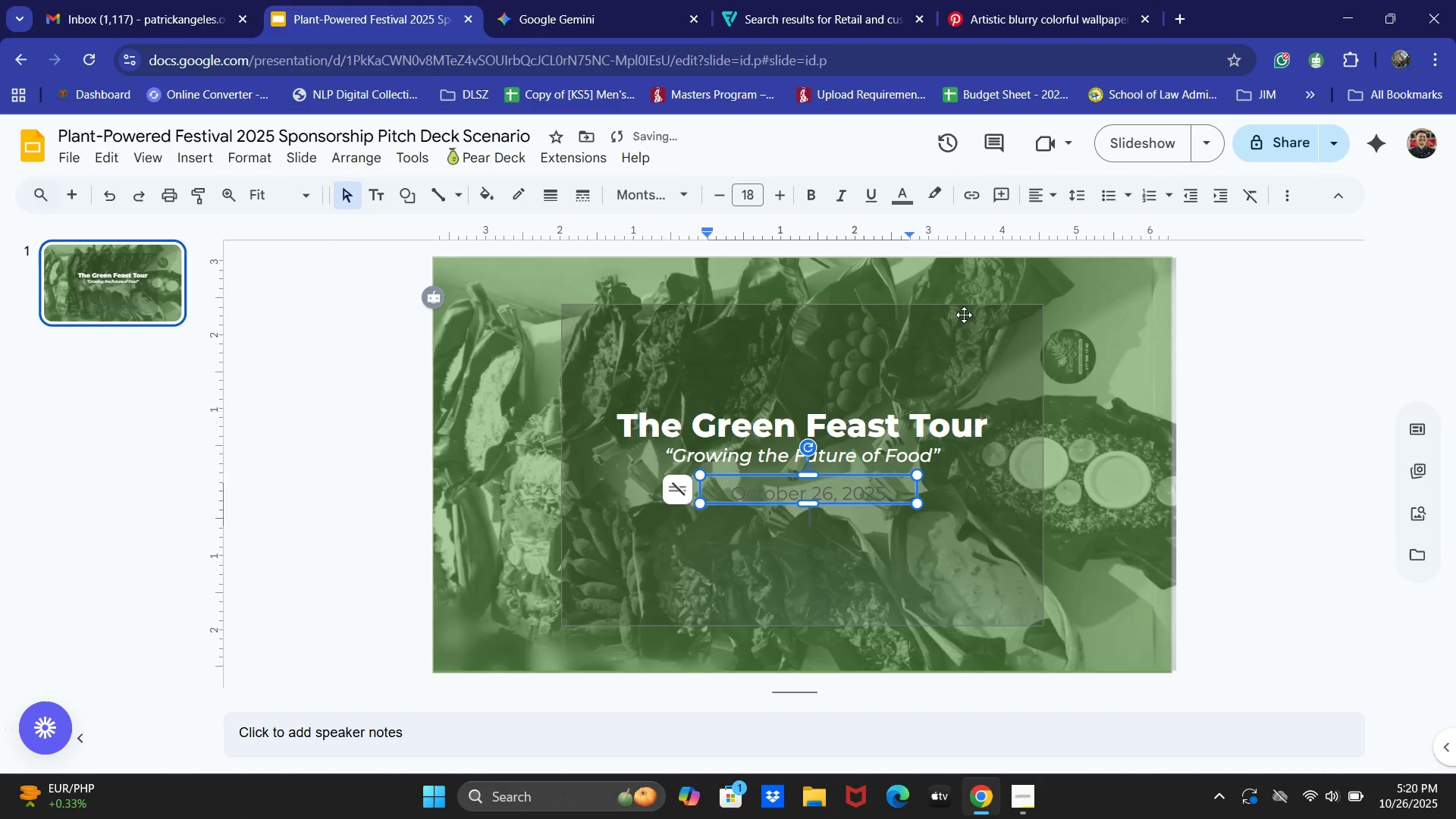 
type(Shanf)
key(Backspace)
type(grila Hotel Makati)
 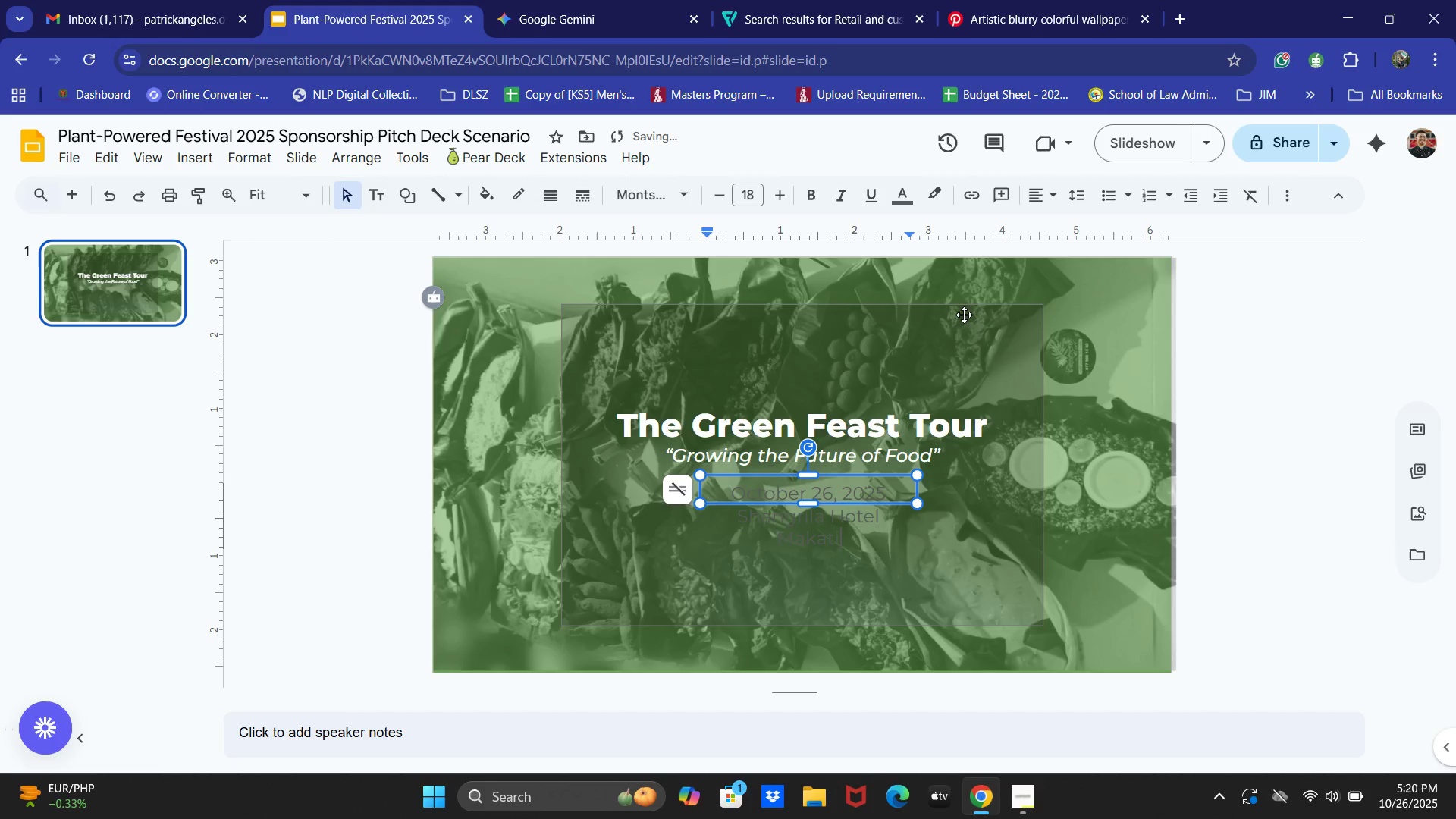 
key(Control+ControlLeft)
 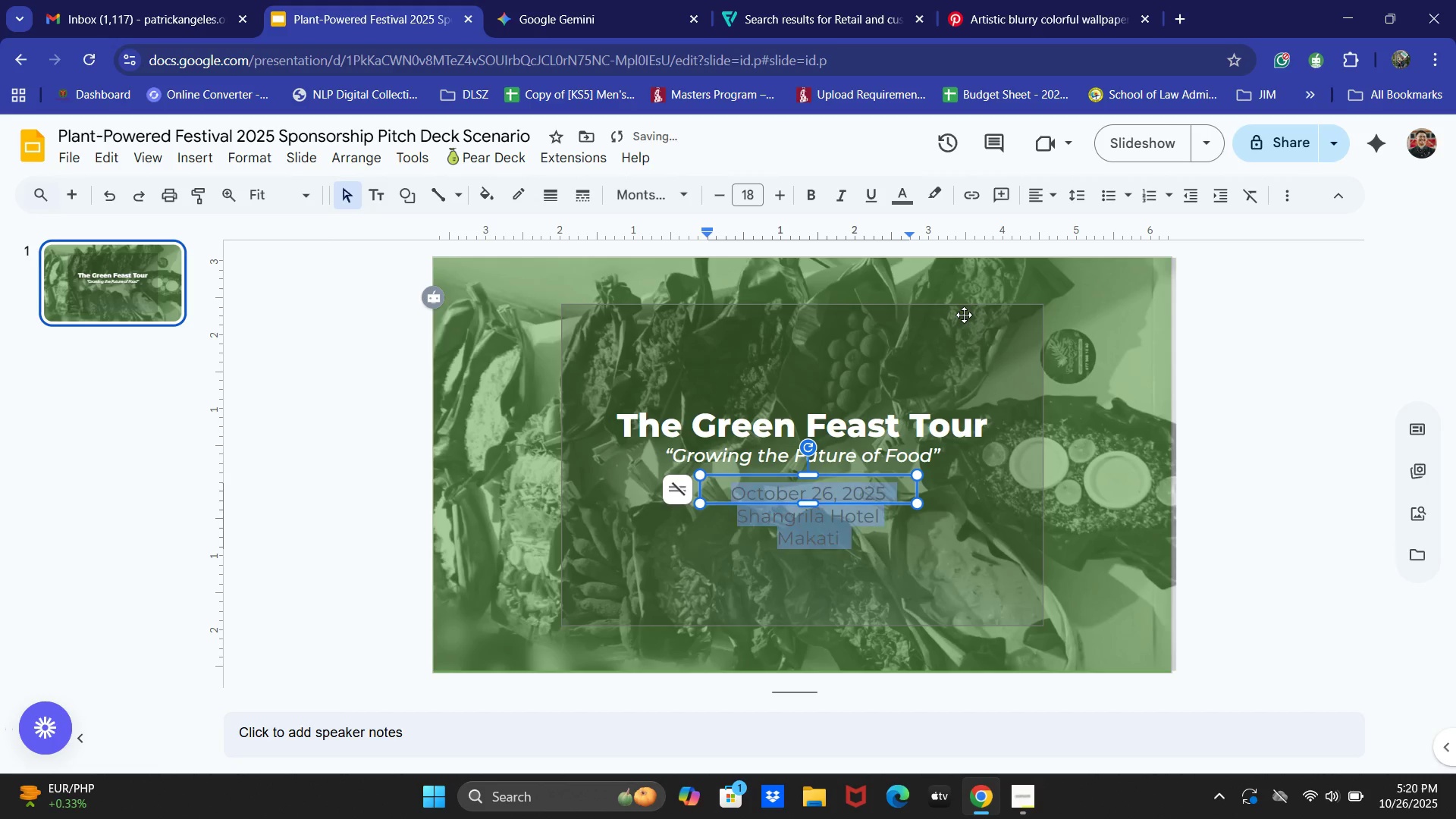 
key(Control+A)
 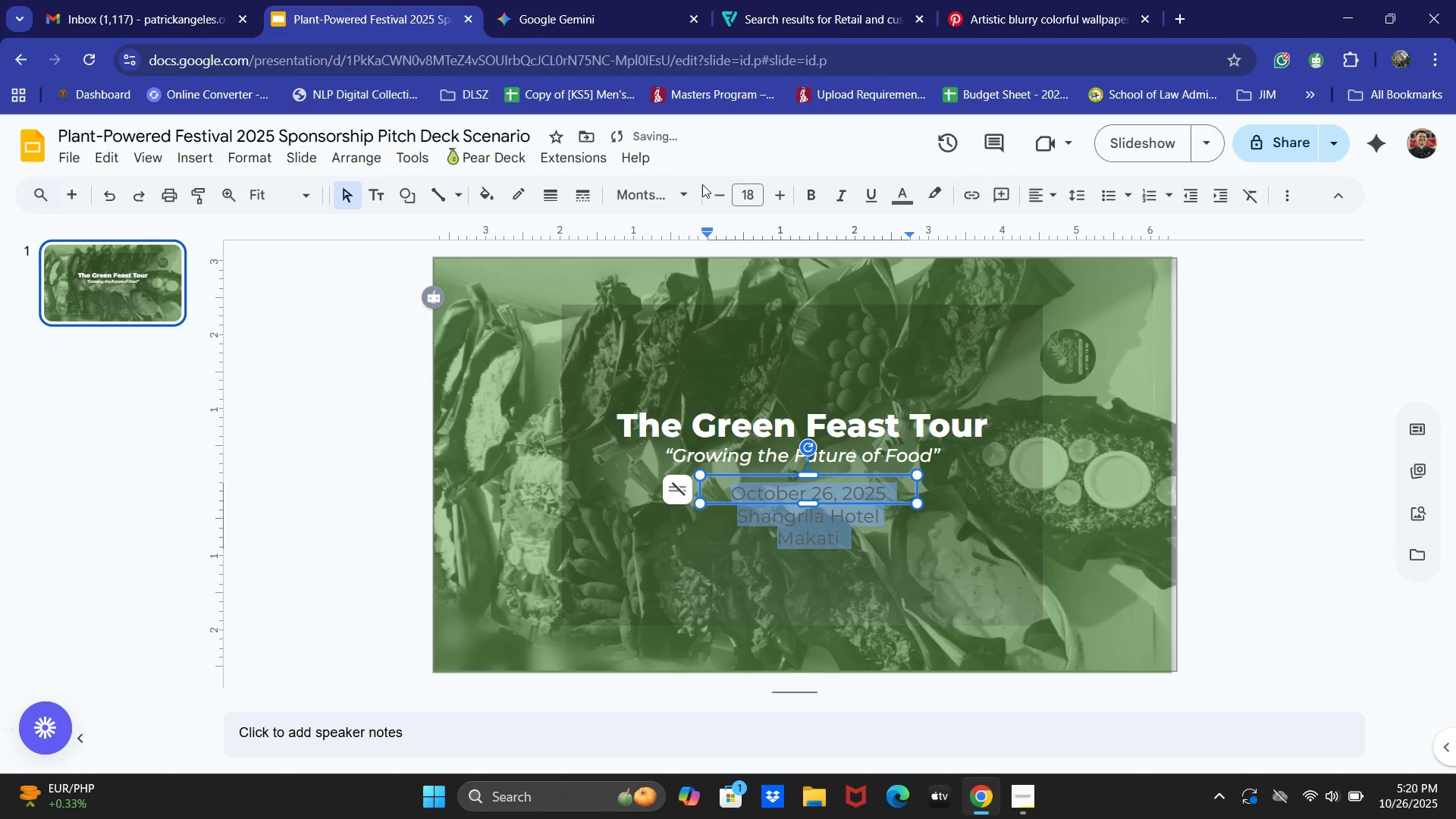 
double_click([713, 194])
 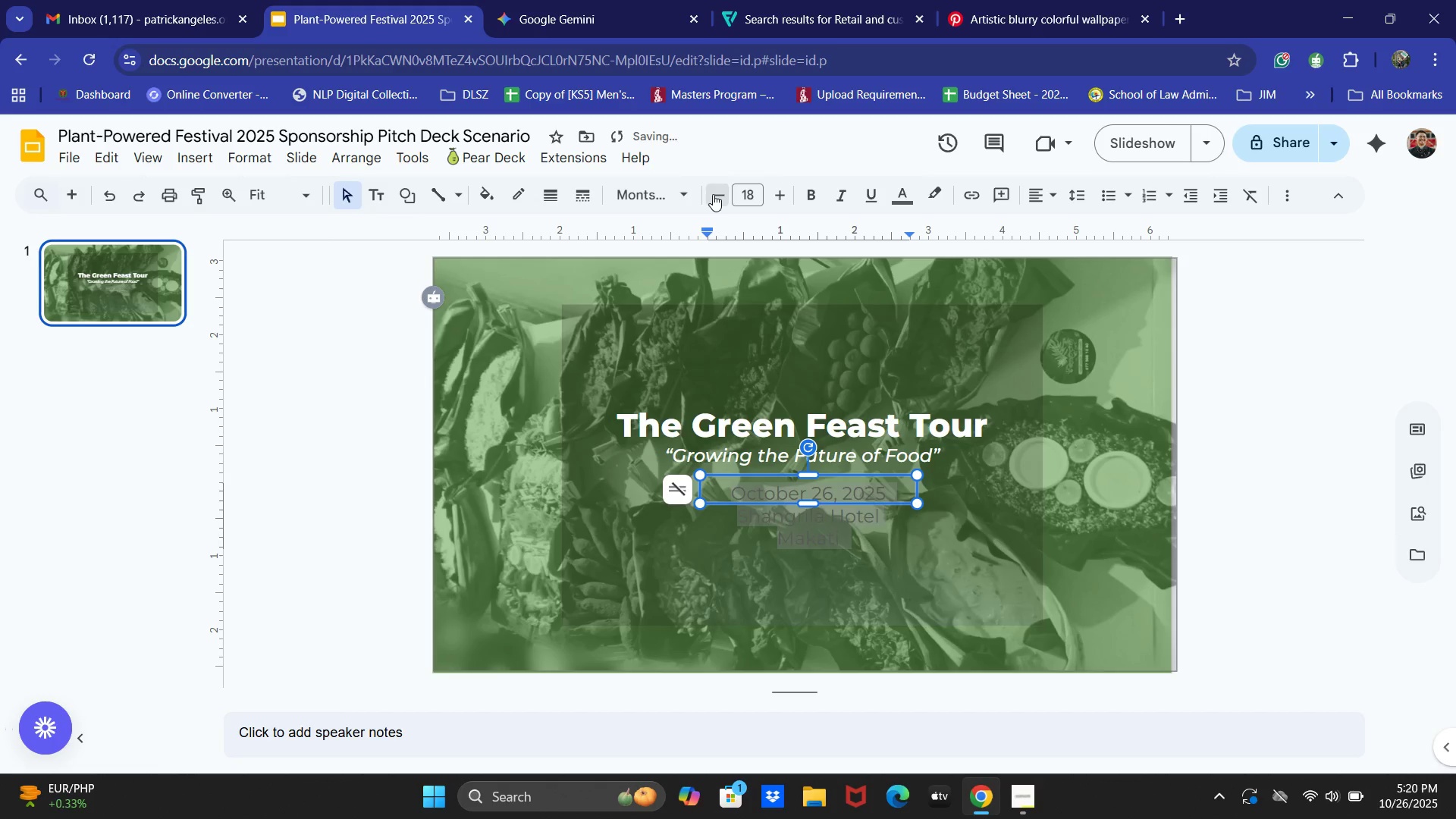 
triple_click([713, 194])
 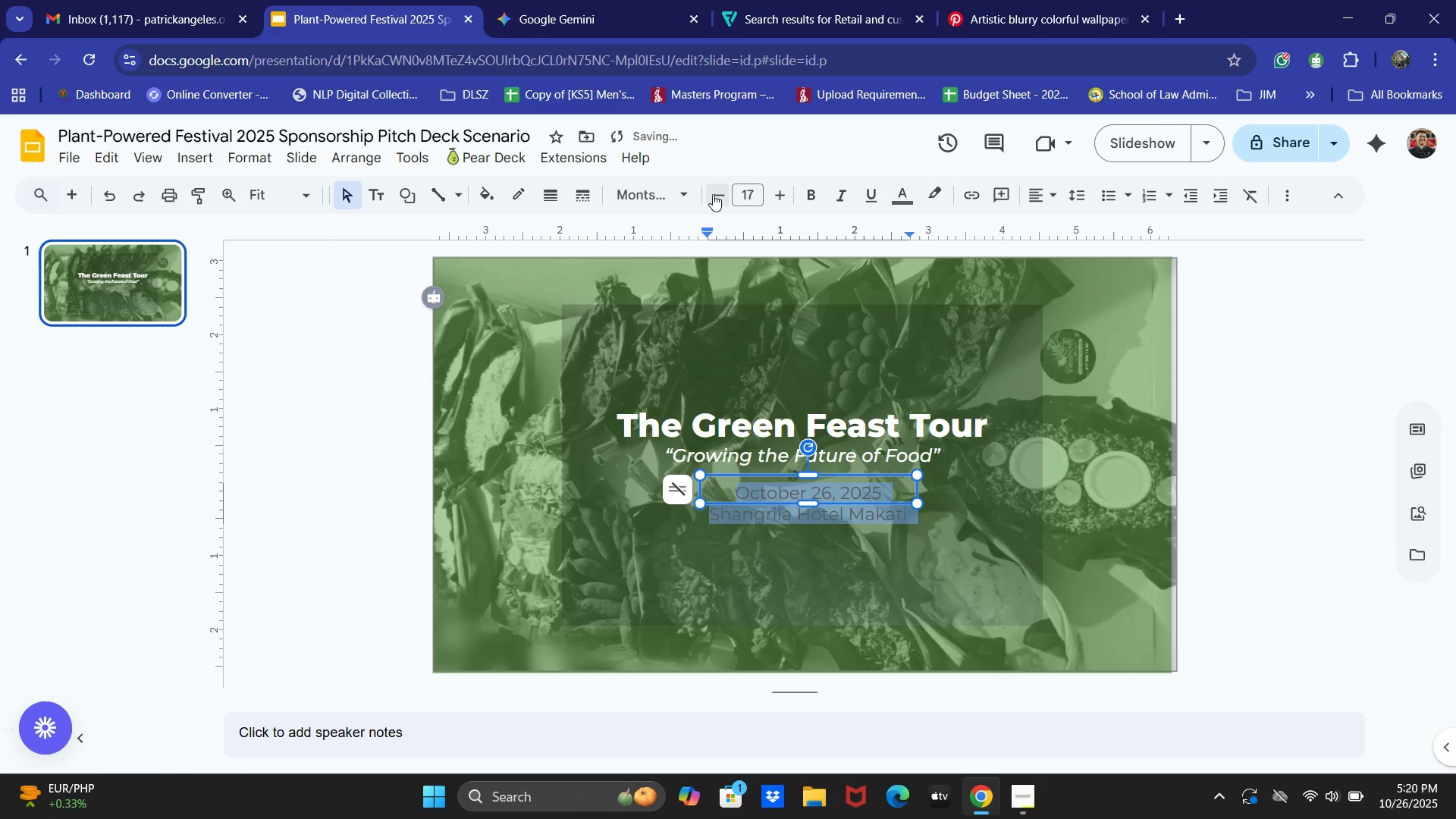 
triple_click([713, 194])
 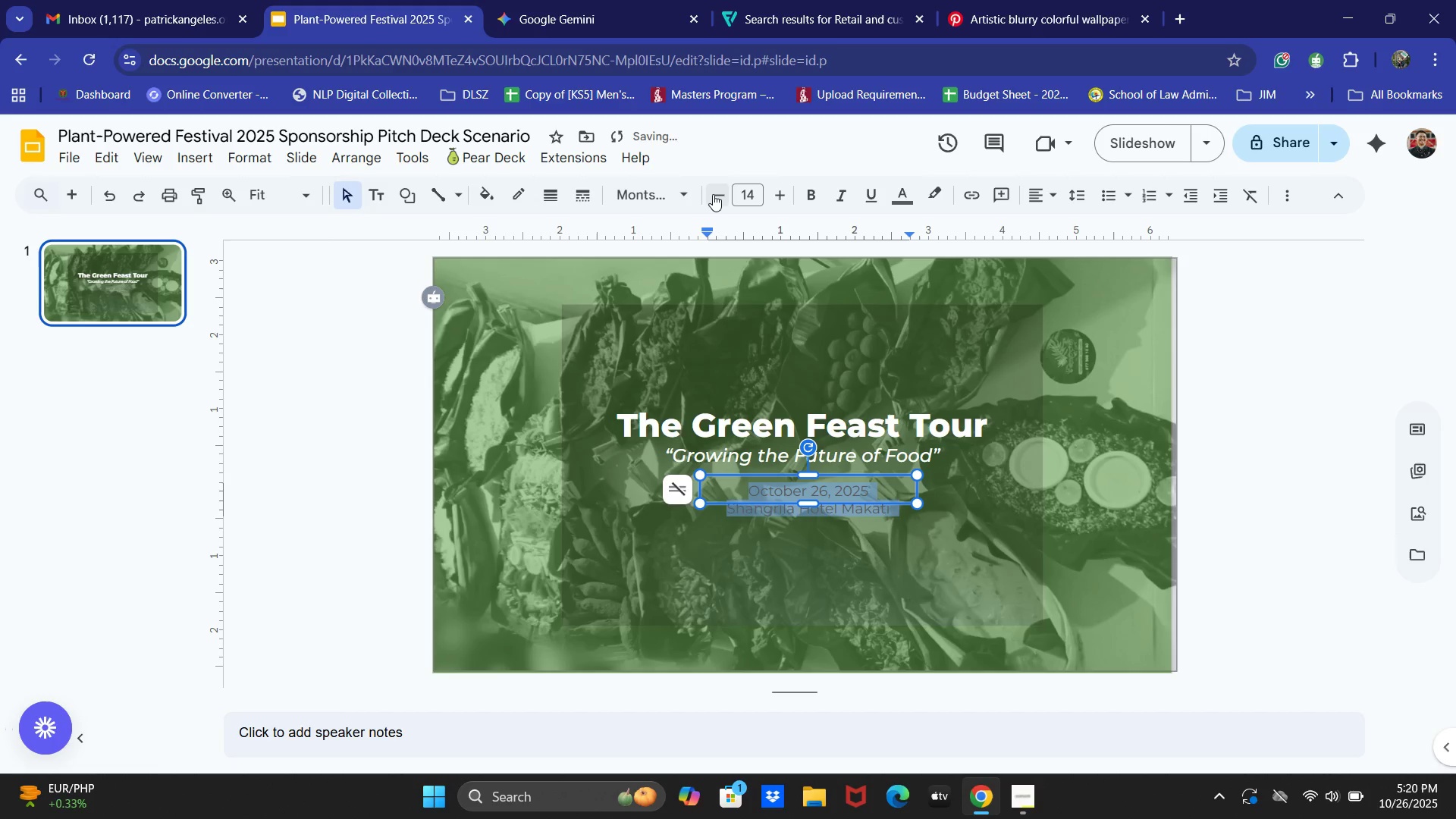 
triple_click([713, 194])
 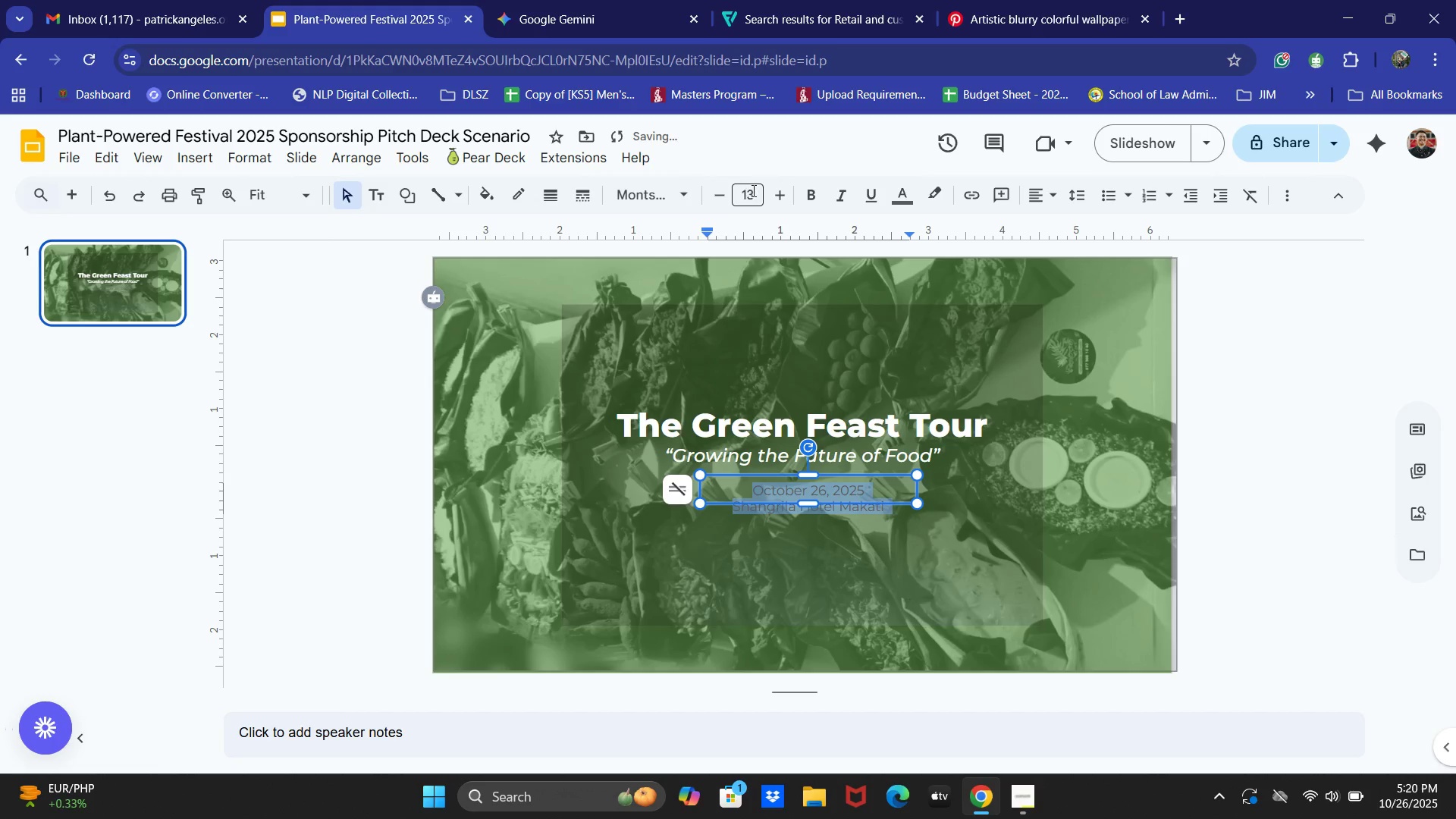 
left_click([764, 191])
 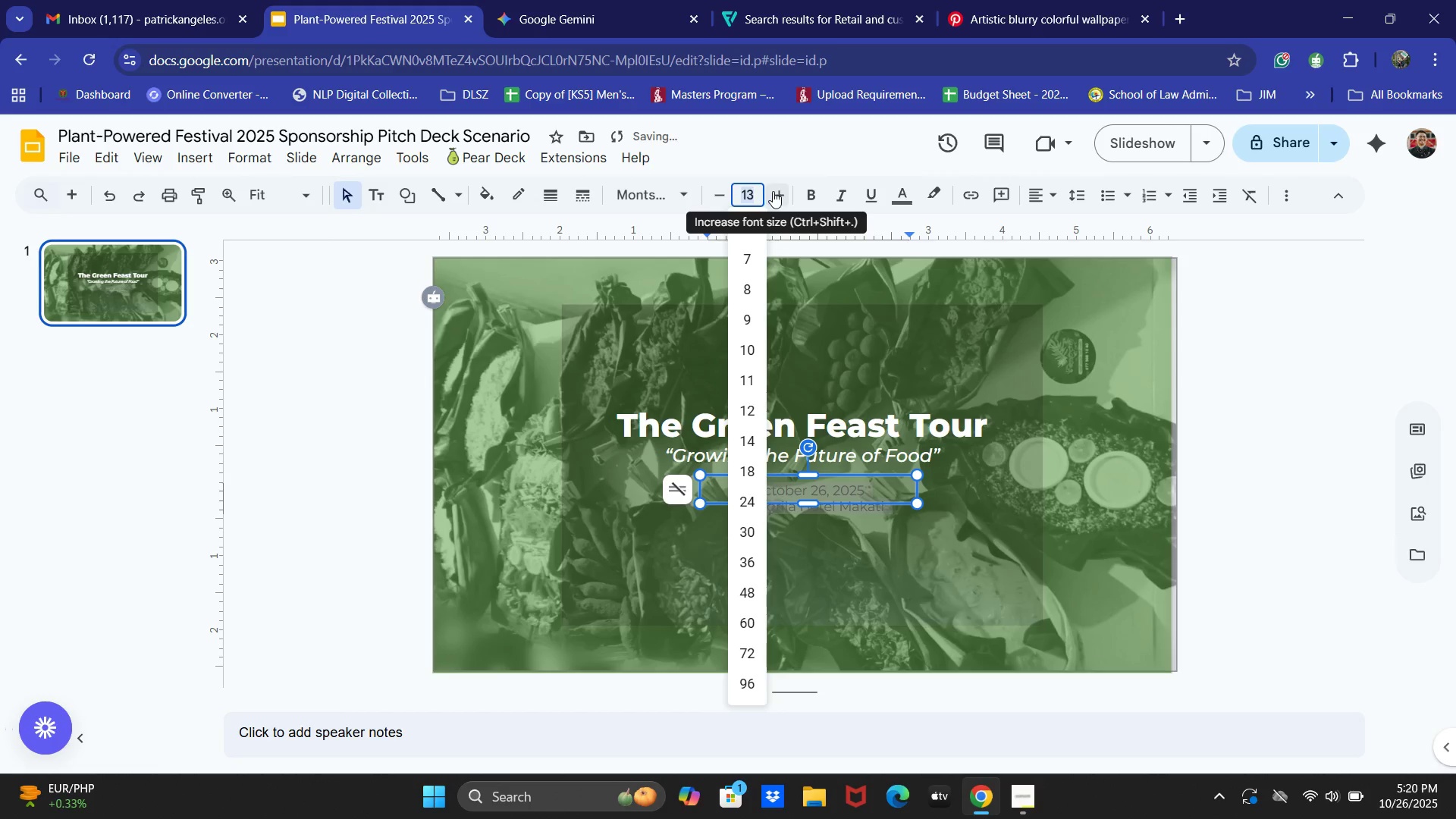 
left_click([773, 190])
 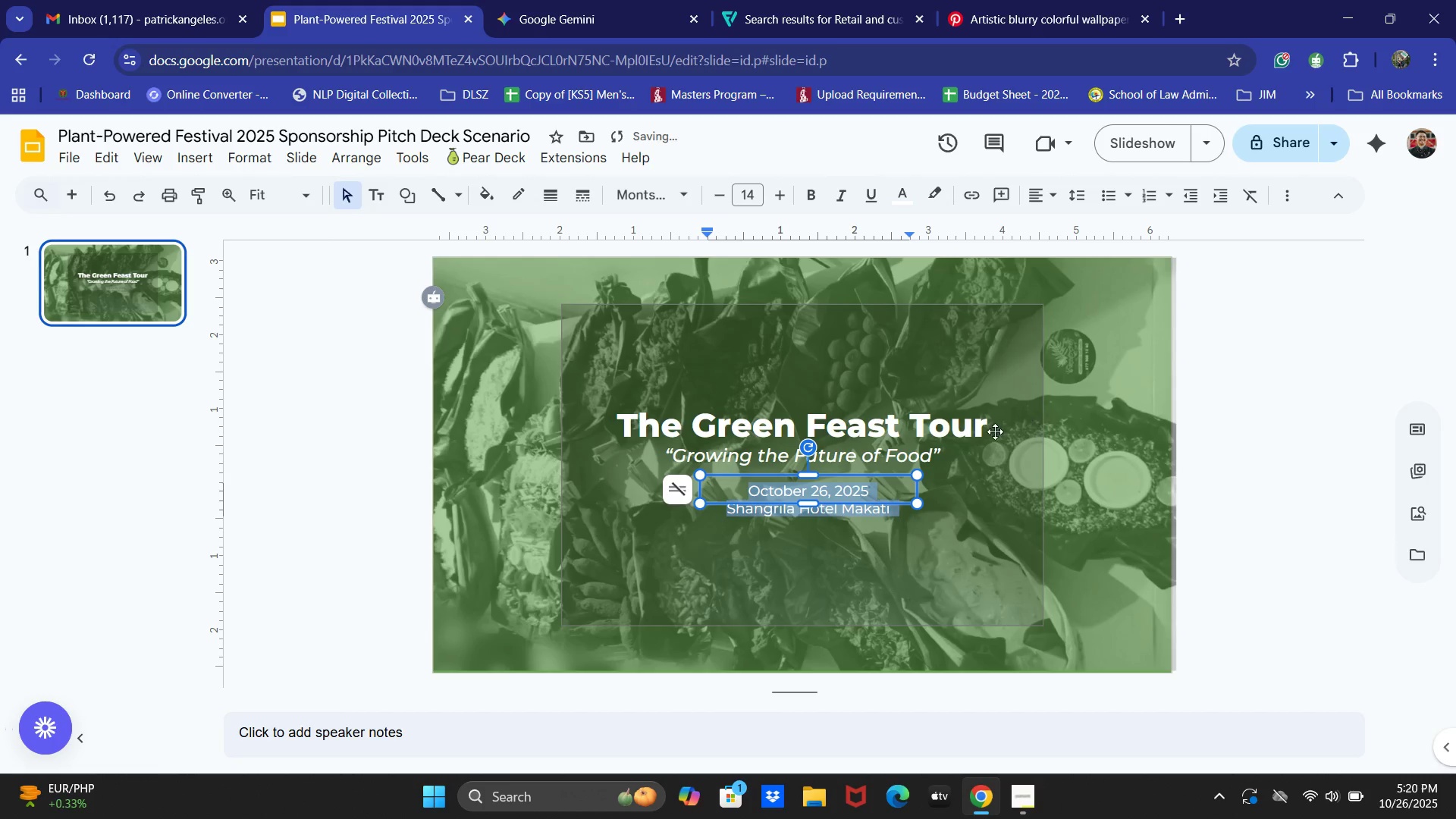 
left_click_drag(start_coordinate=[780, 476], to_coordinate=[770, 465])
 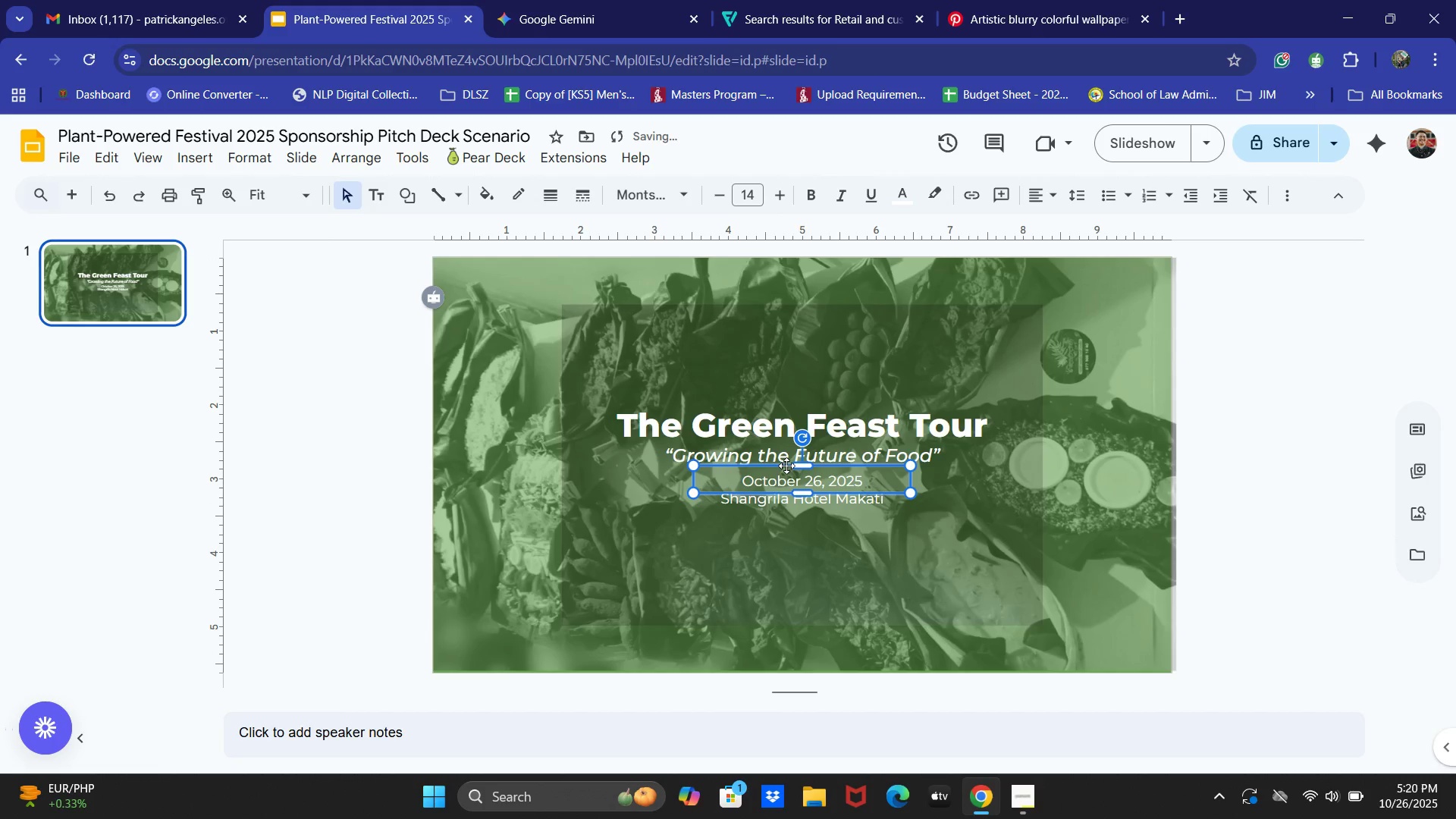 
key(ArrowUp)
 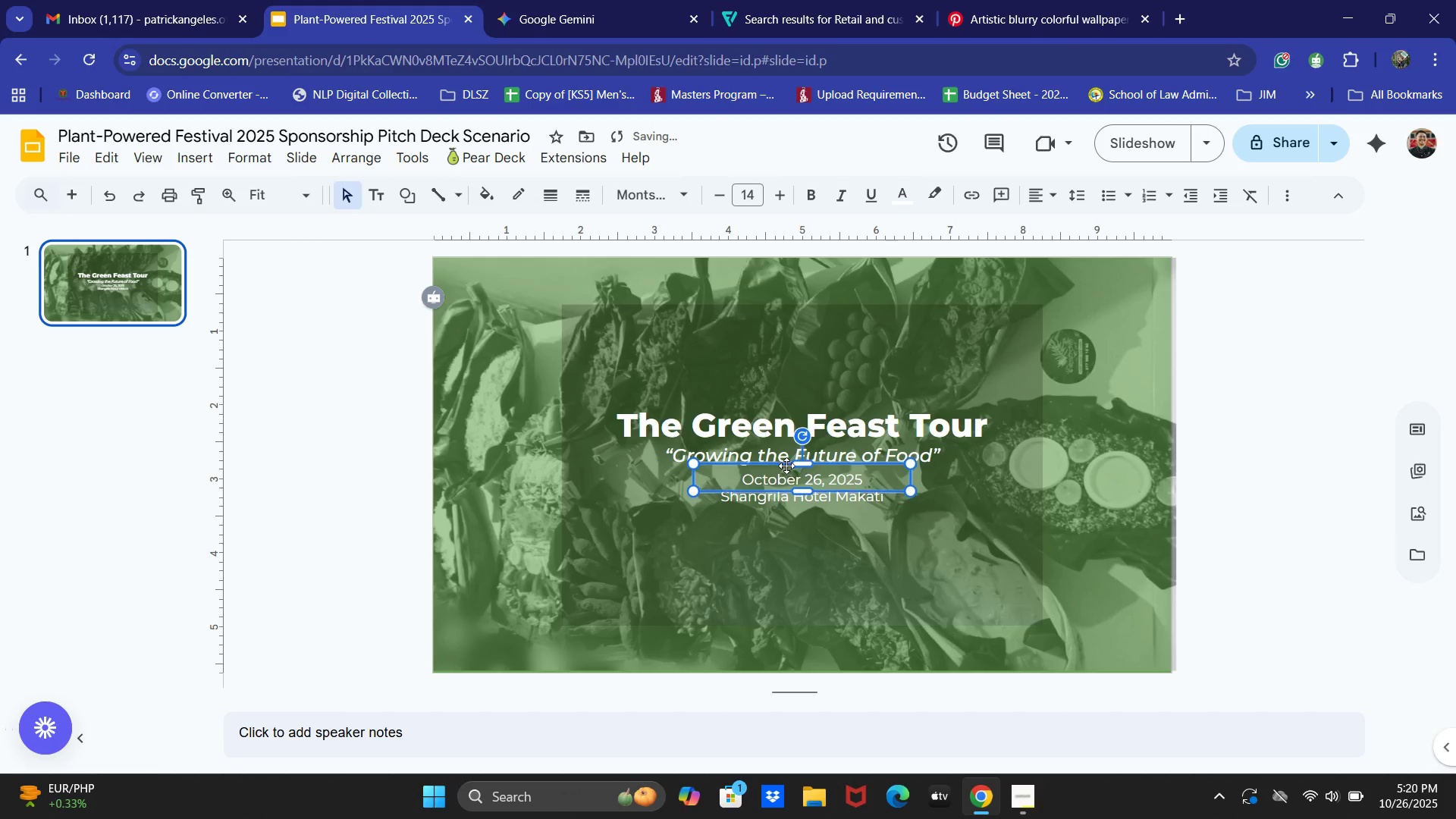 
key(ArrowUp)
 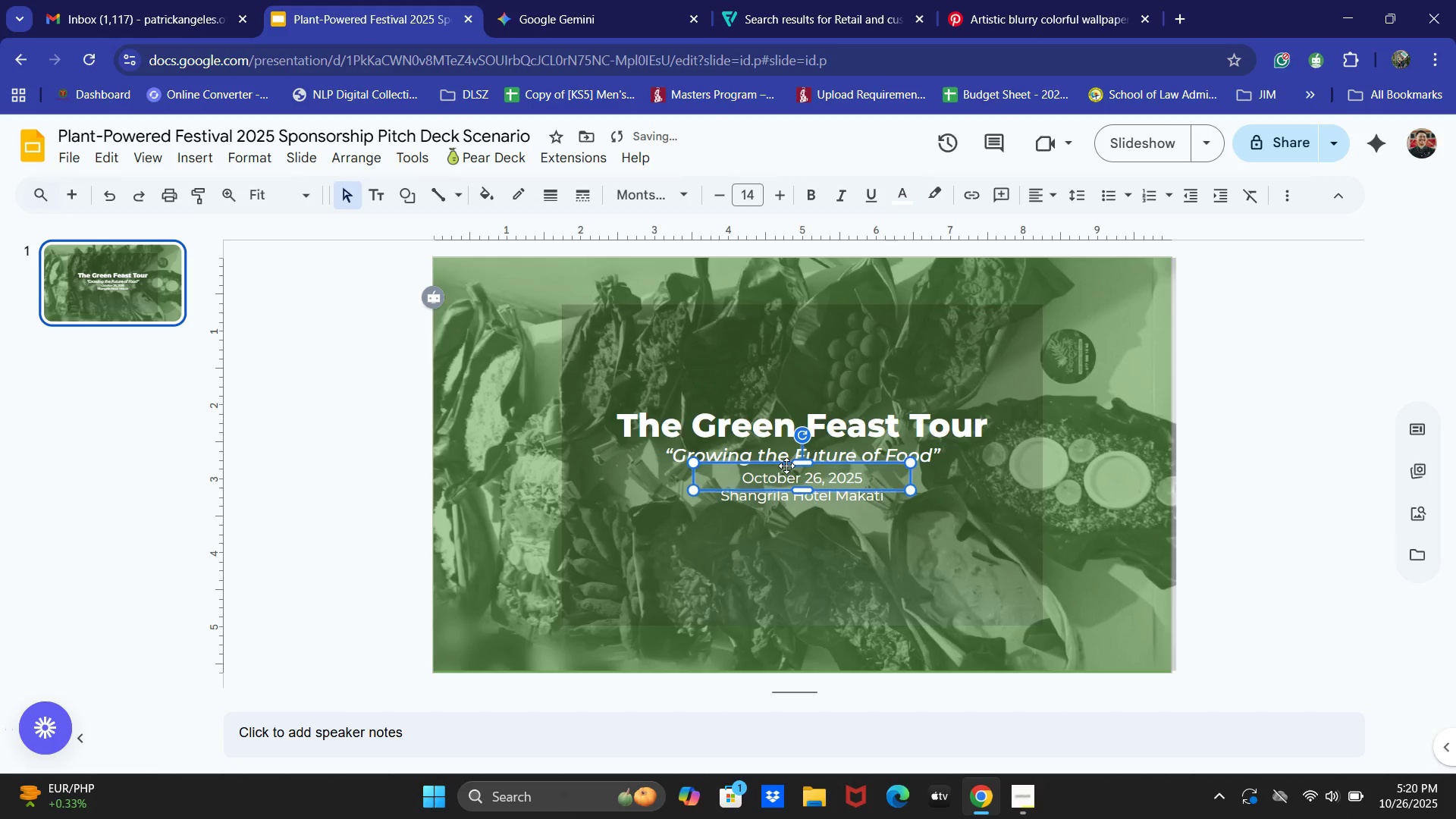 
key(ArrowUp)
 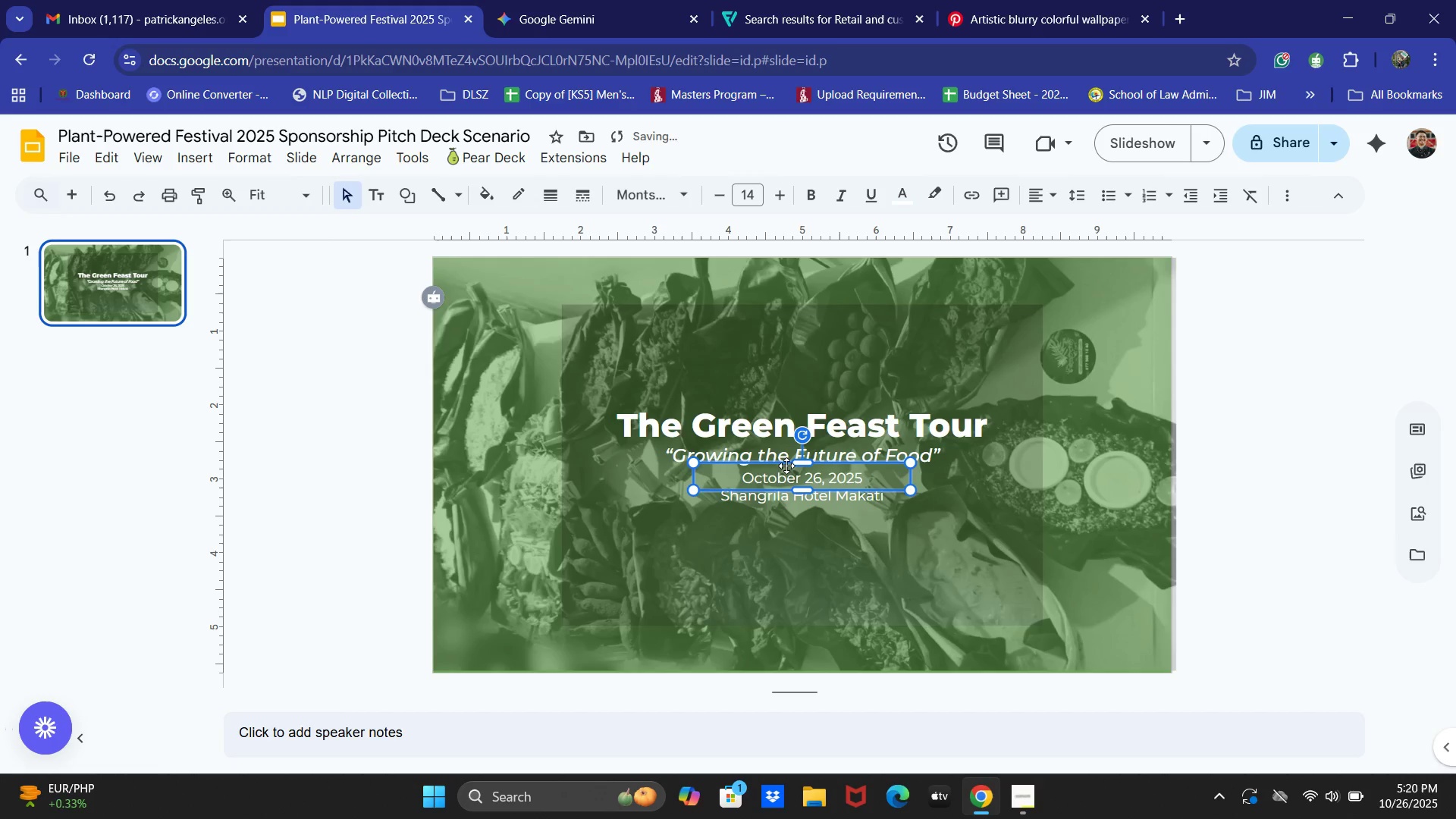 
key(ArrowUp)
 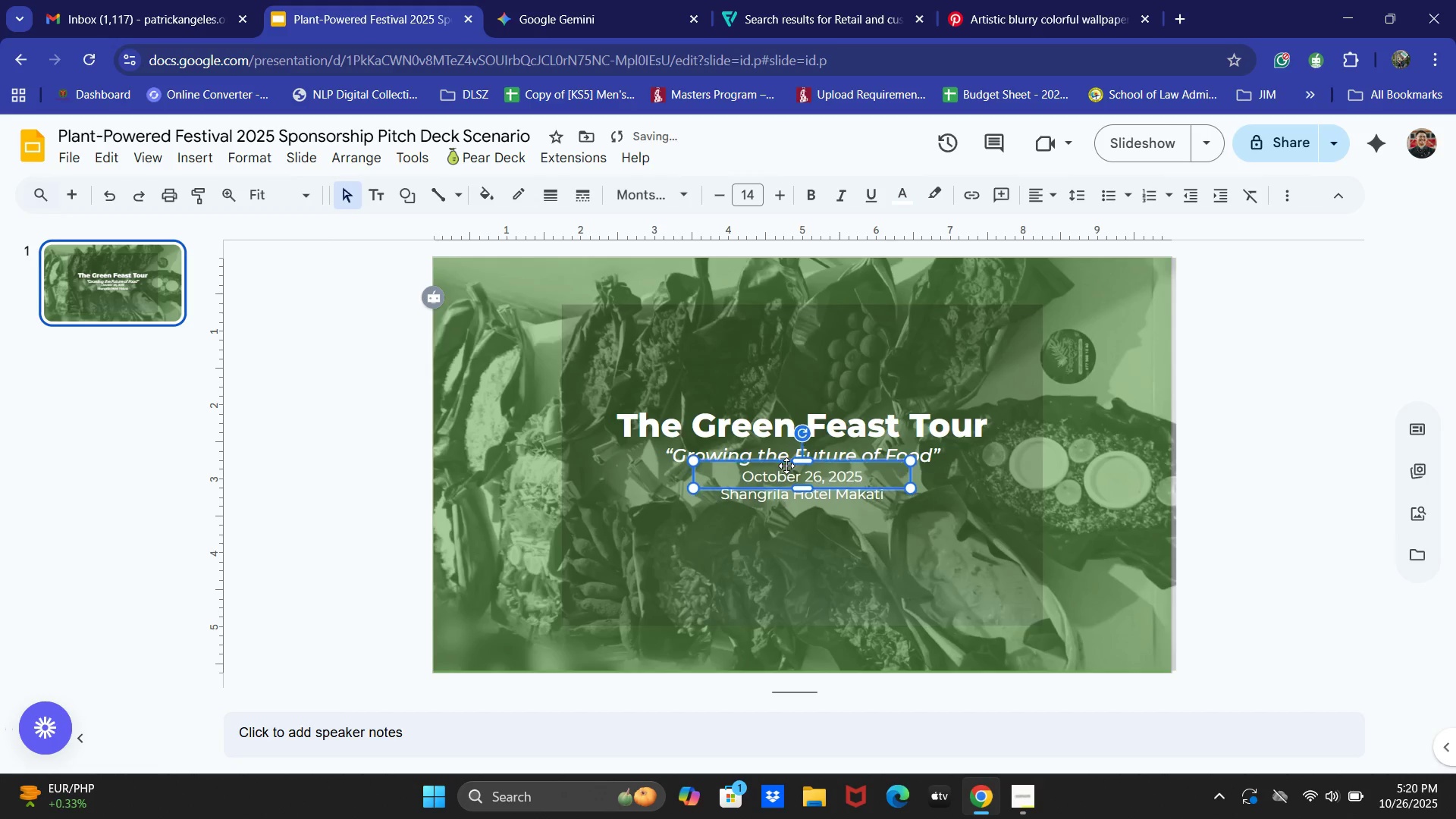 
key(ArrowUp)
 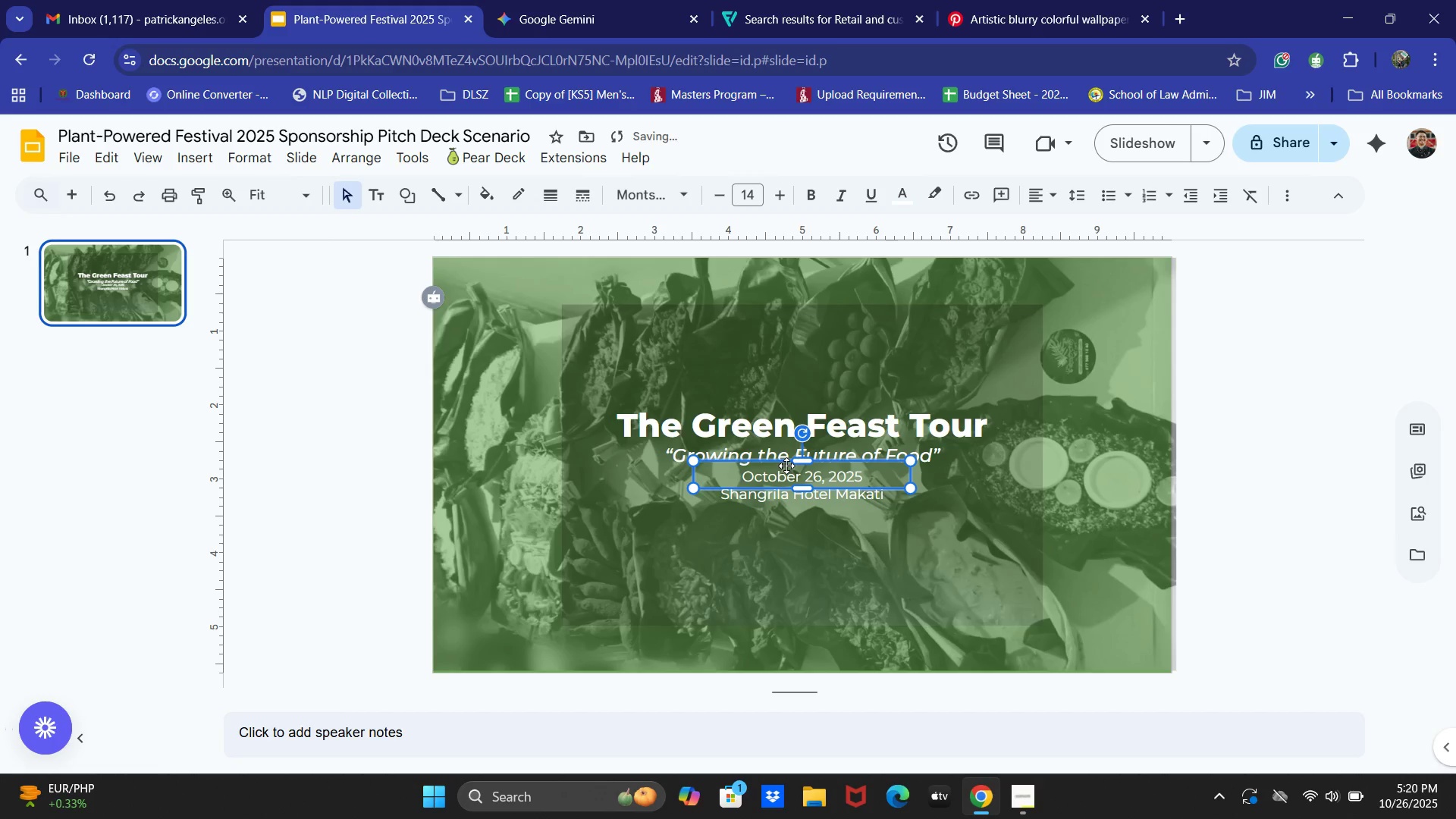 
key(ArrowUp)
 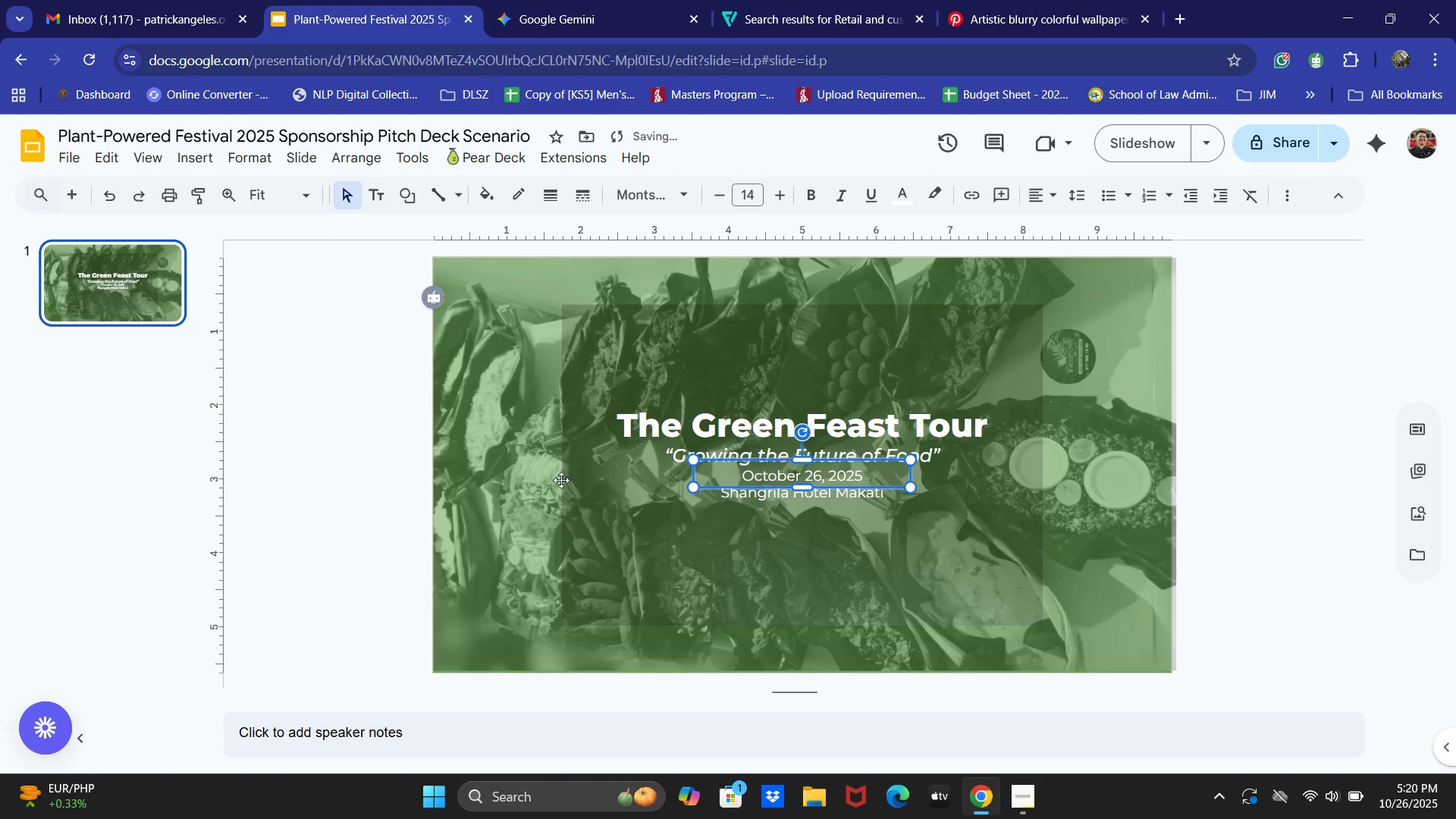 
left_click([306, 504])
 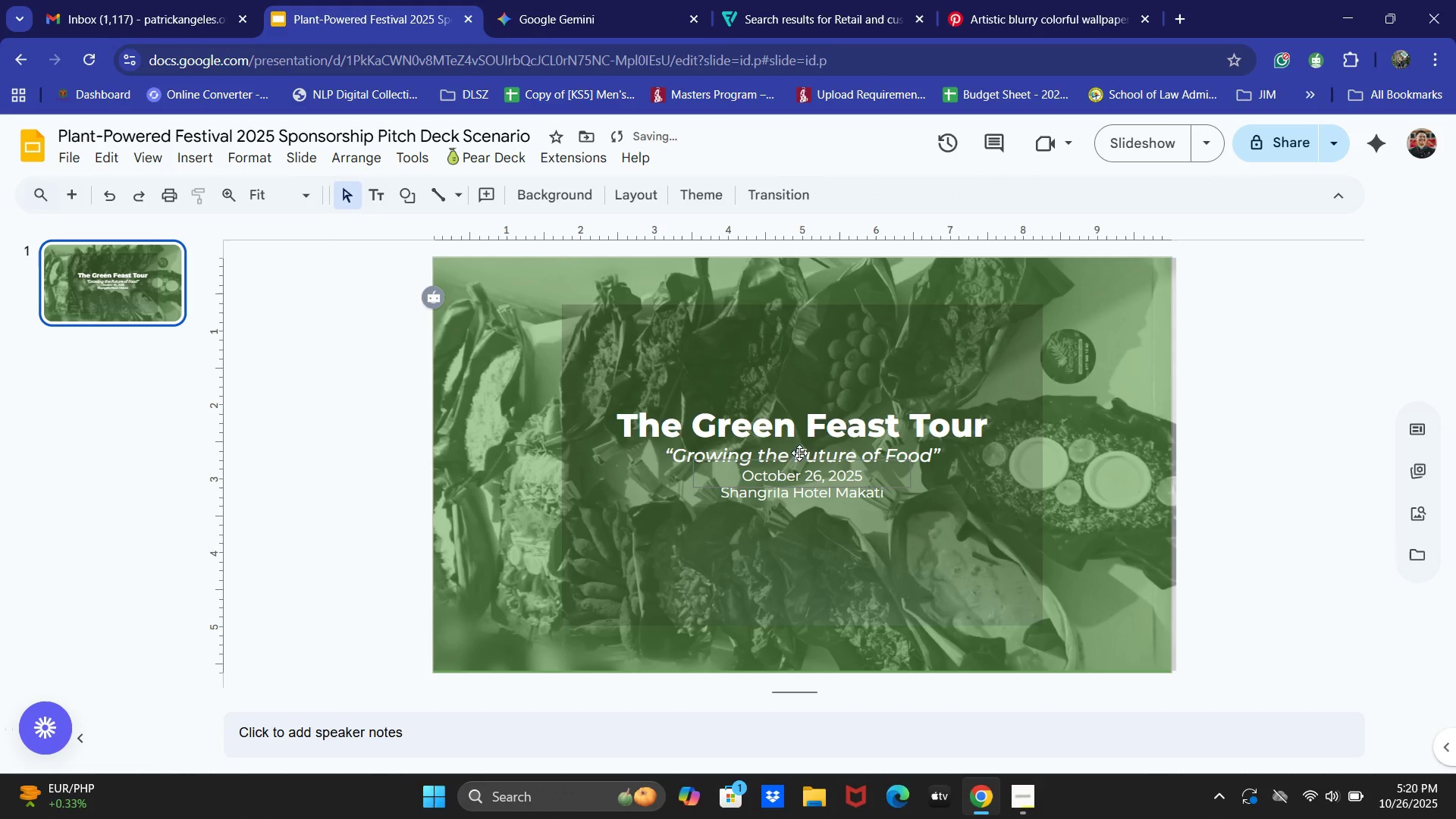 
left_click([782, 418])
 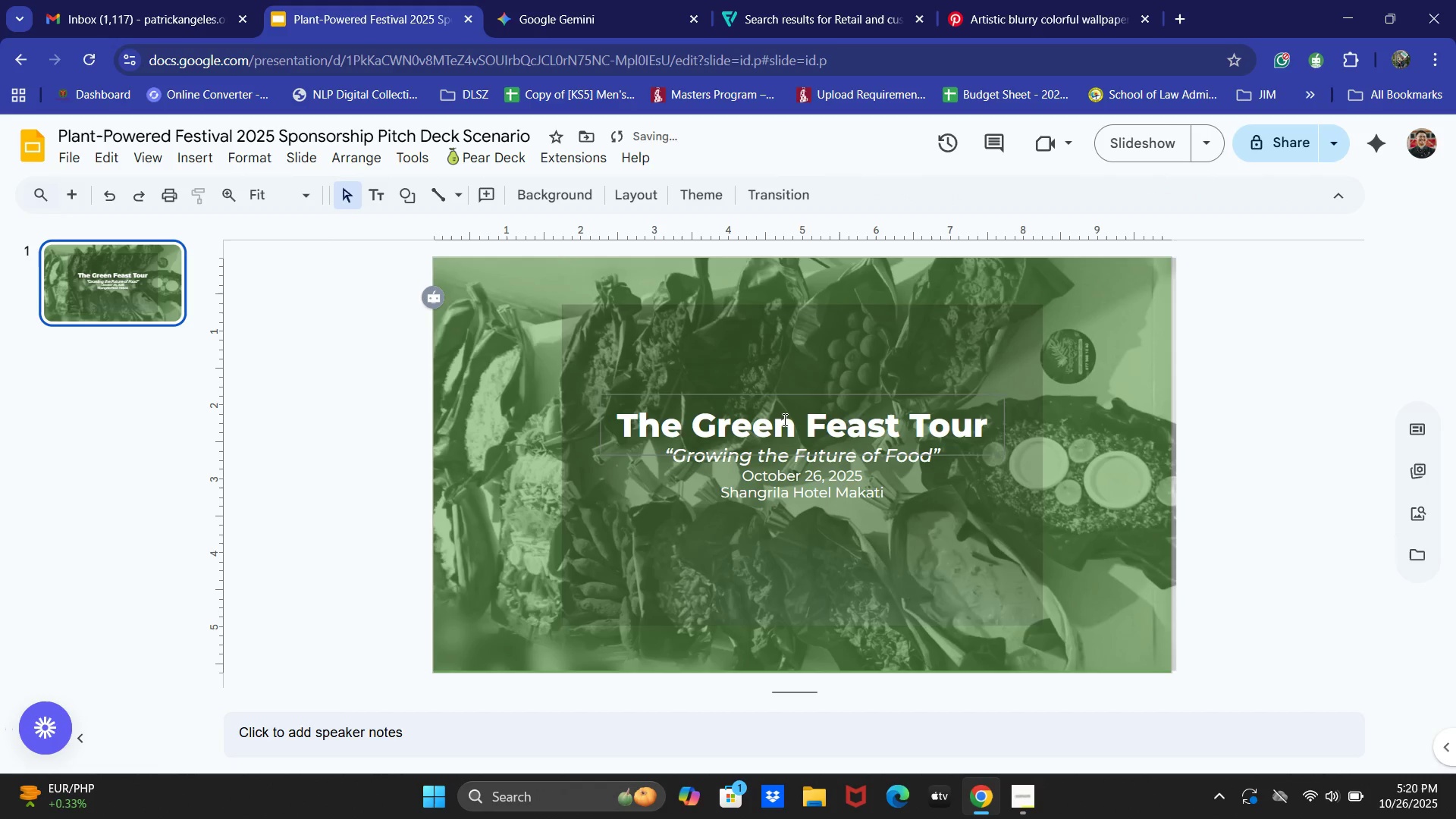 
key(Shift+ShiftLeft)
 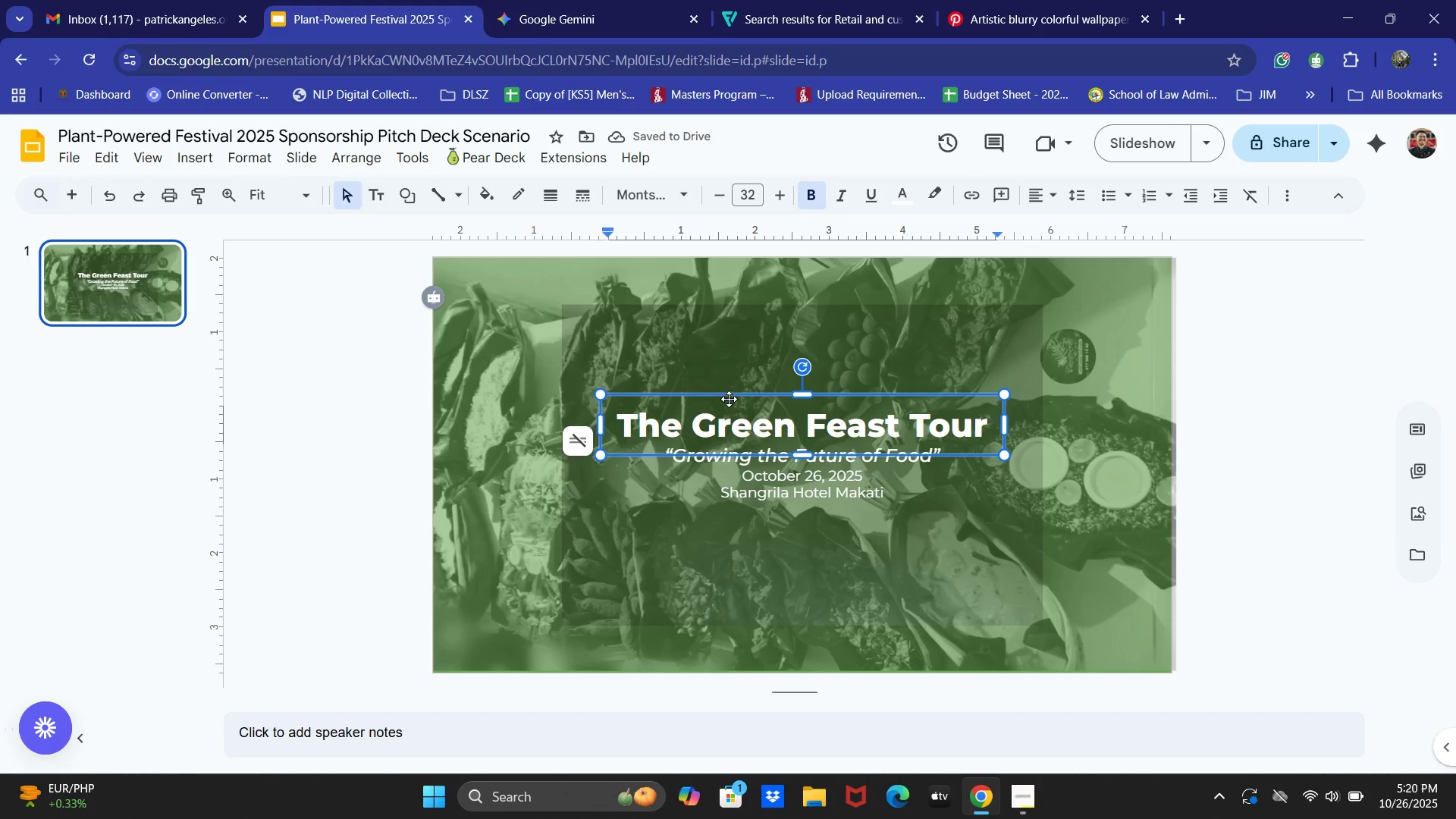 
hold_key(key=ShiftLeft, duration=1.08)
double_click([726, 467])
 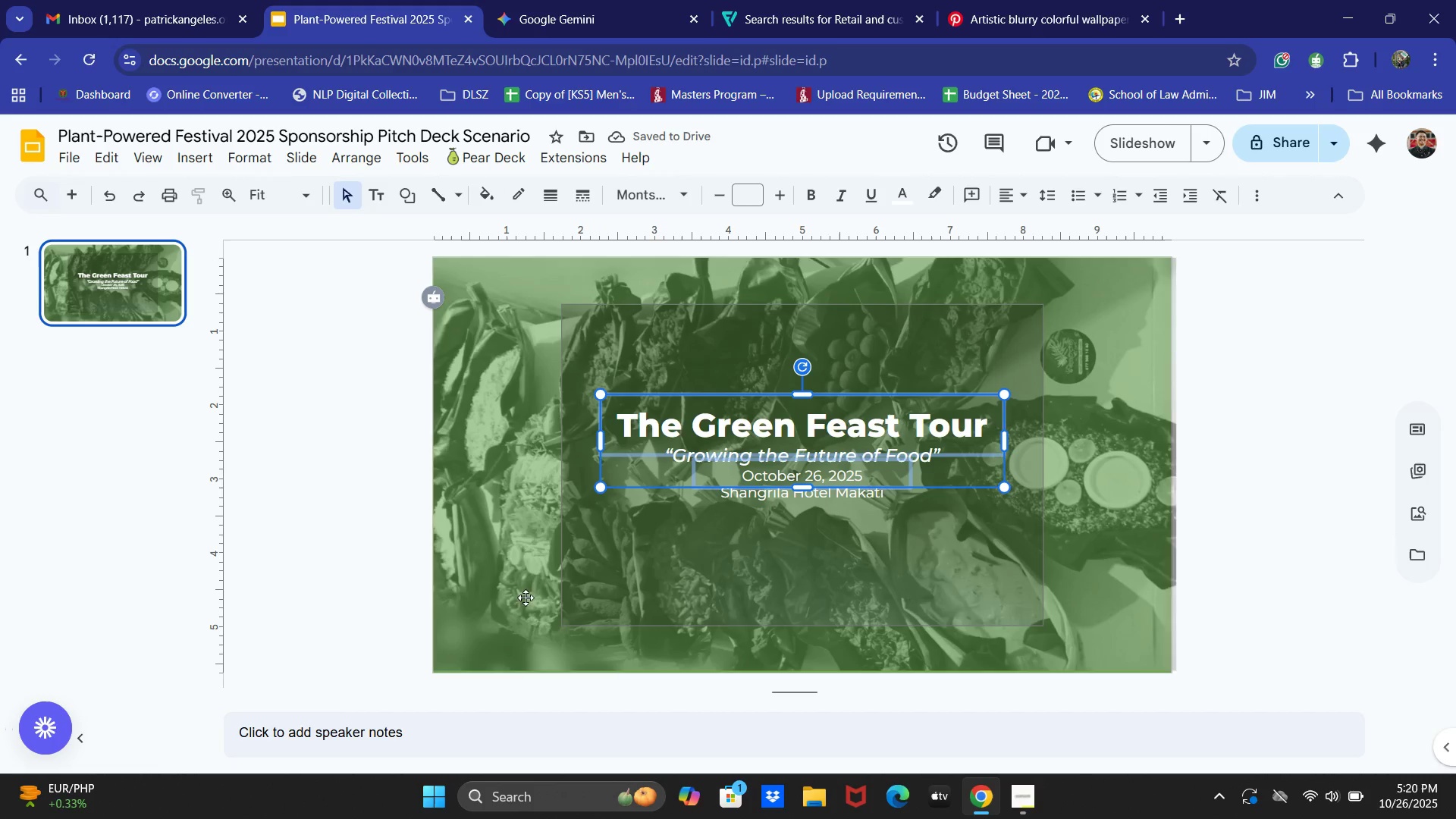 
left_click([384, 593])
 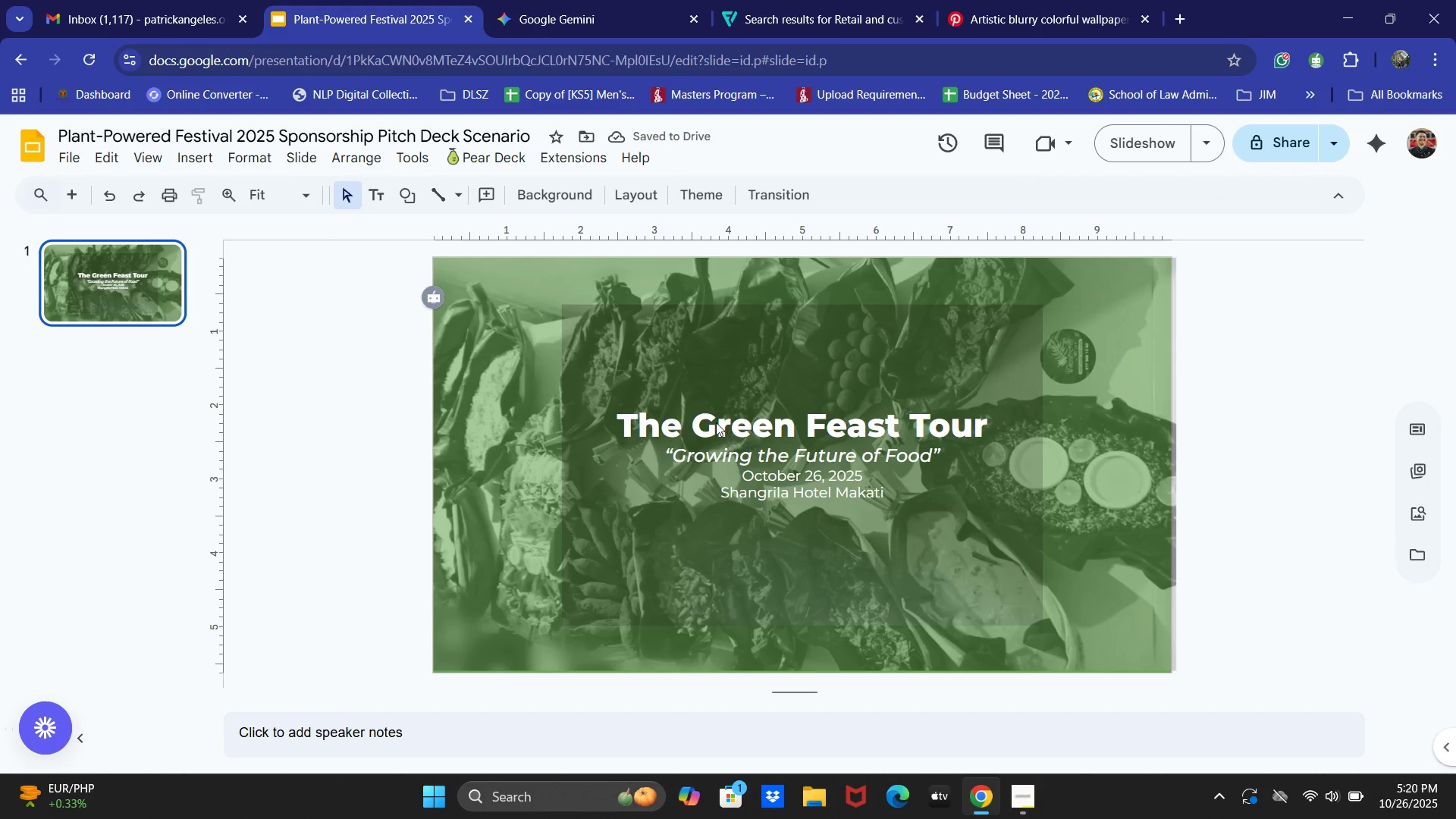 
left_click([714, 422])
 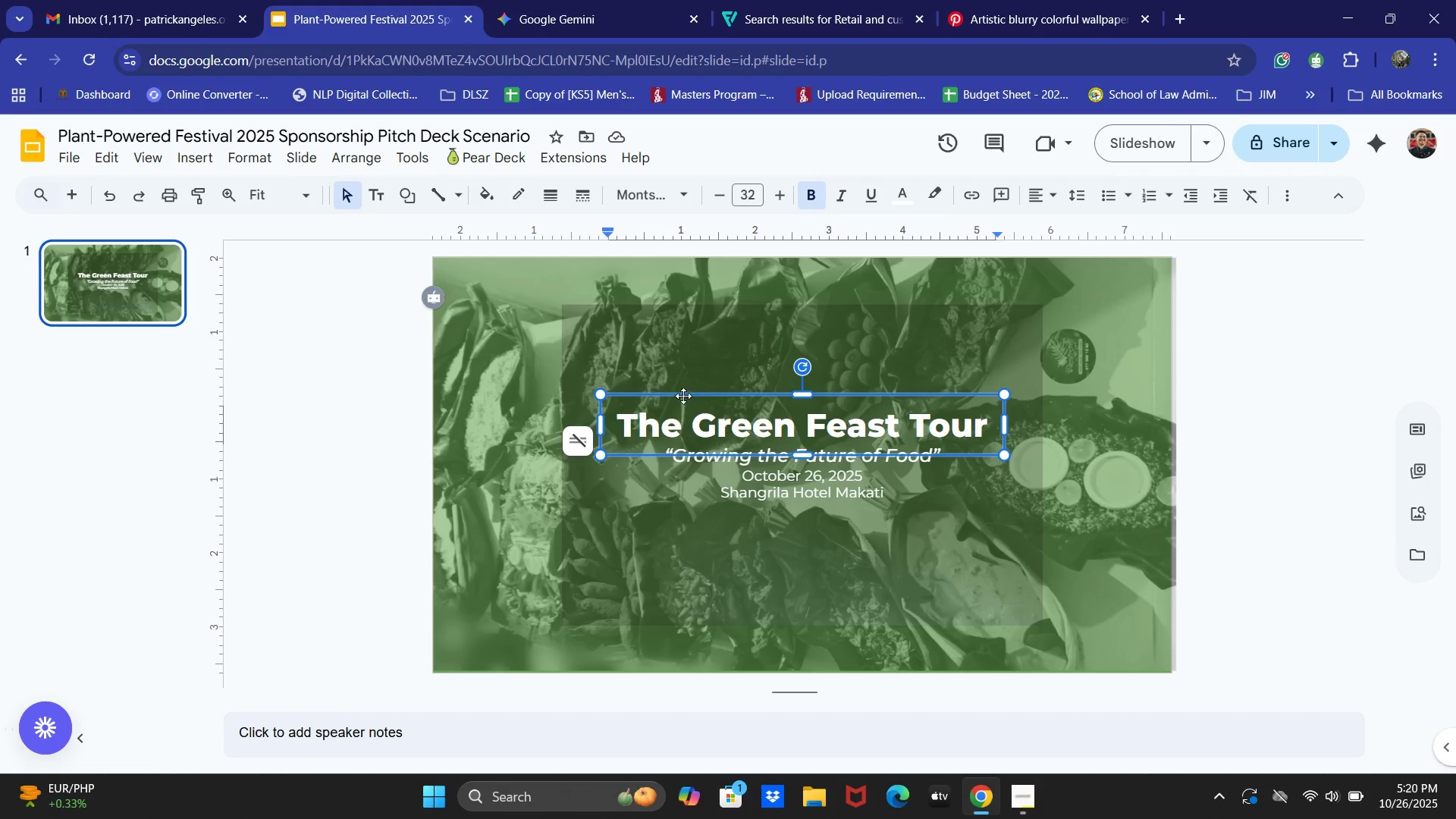 
hold_key(key=ShiftLeft, duration=1.5)
left_click([683, 396])
 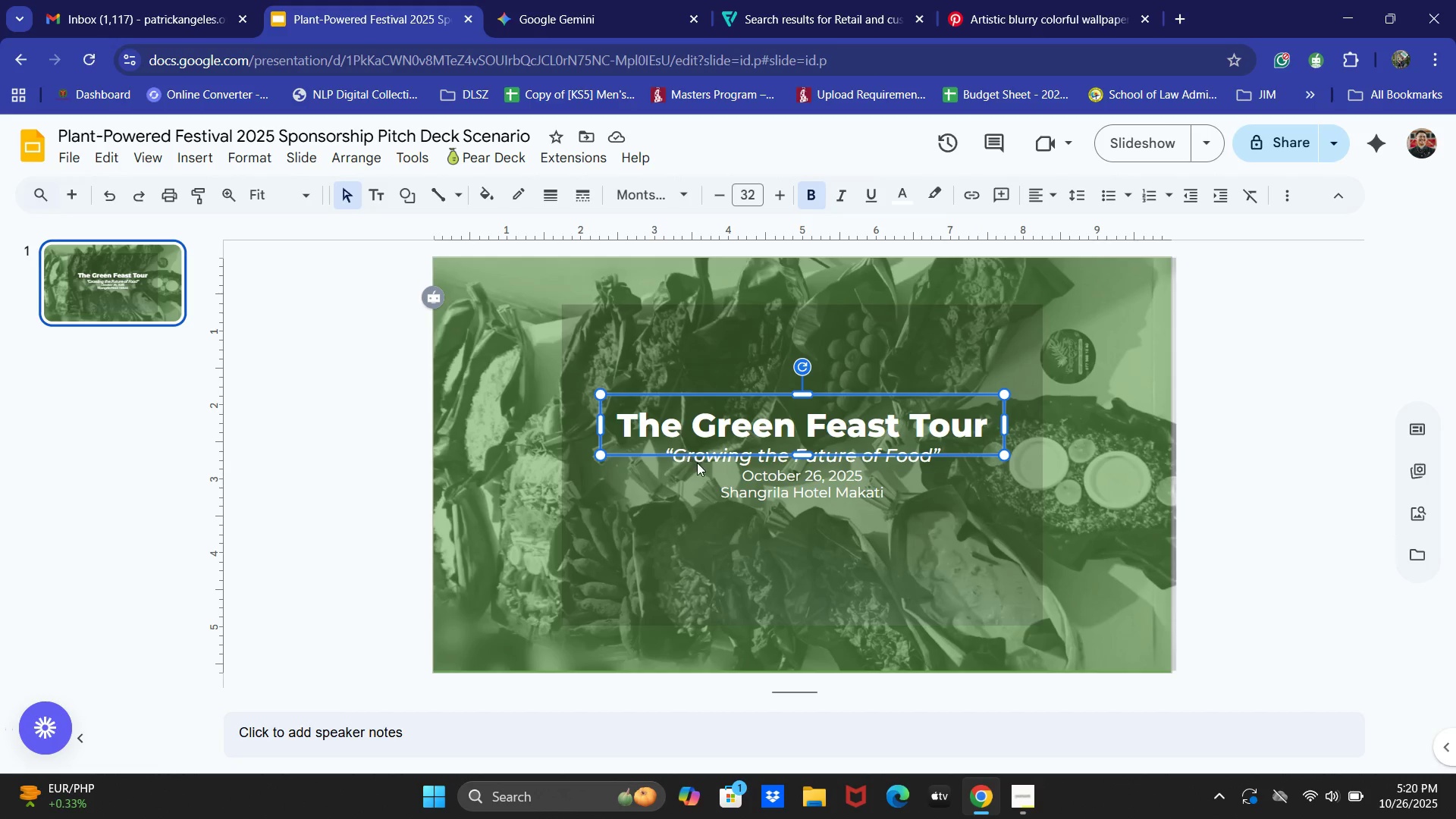 
left_click([697, 463])
 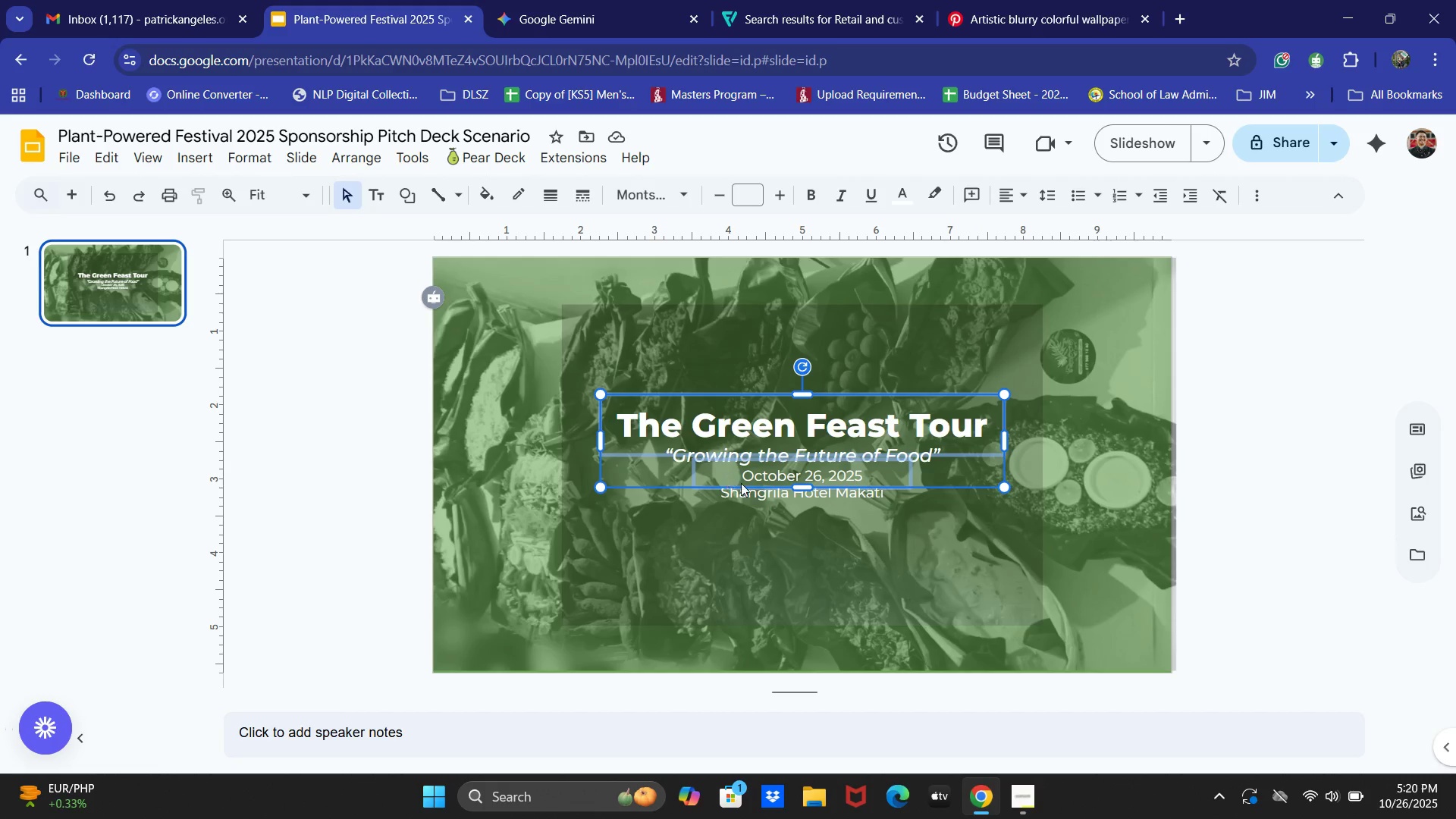 
hold_key(key=ShiftLeft, duration=1.52)
left_click([767, 478])
 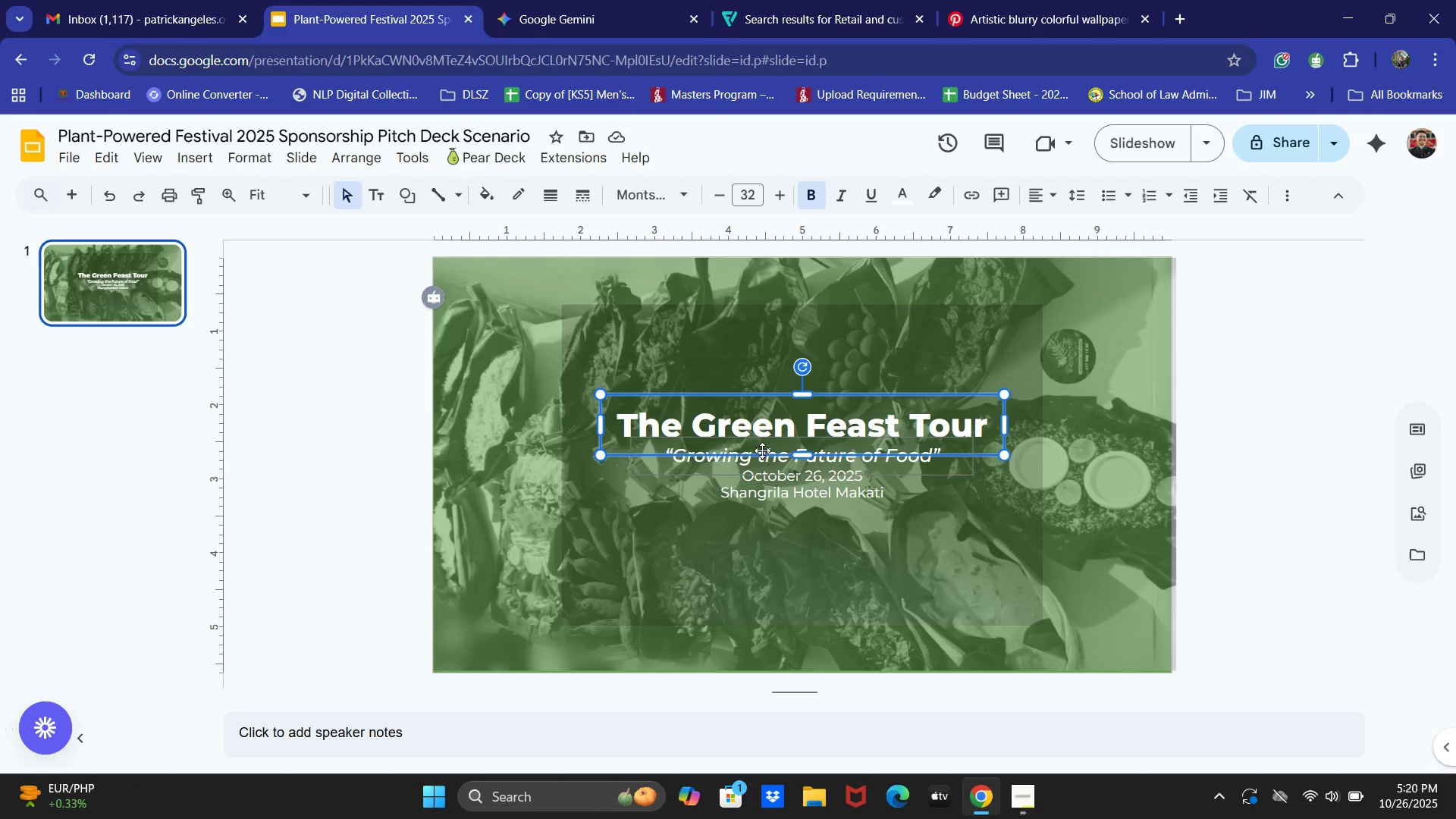 
left_click([761, 450])
 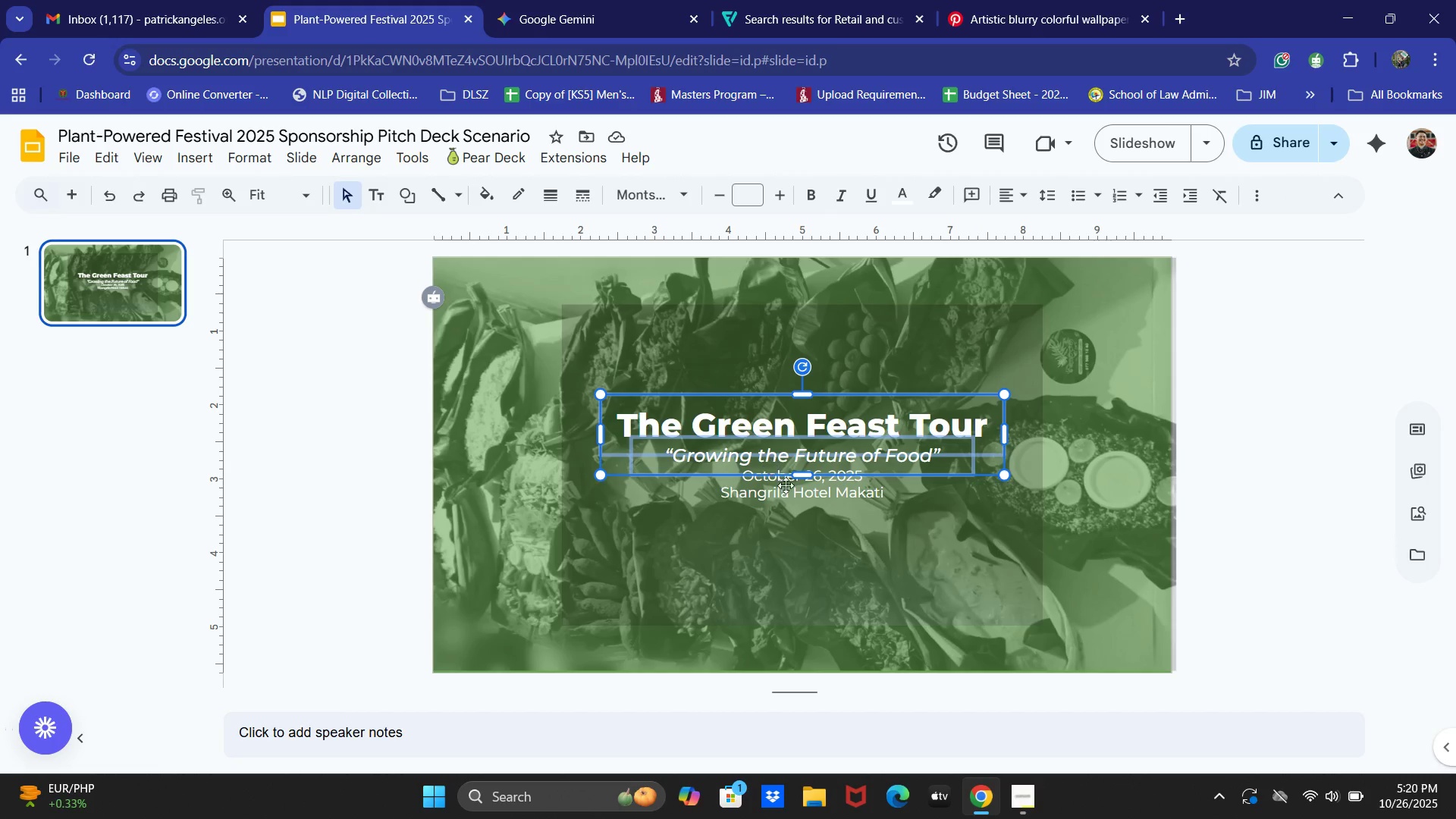 
hold_key(key=ShiftLeft, duration=0.95)
 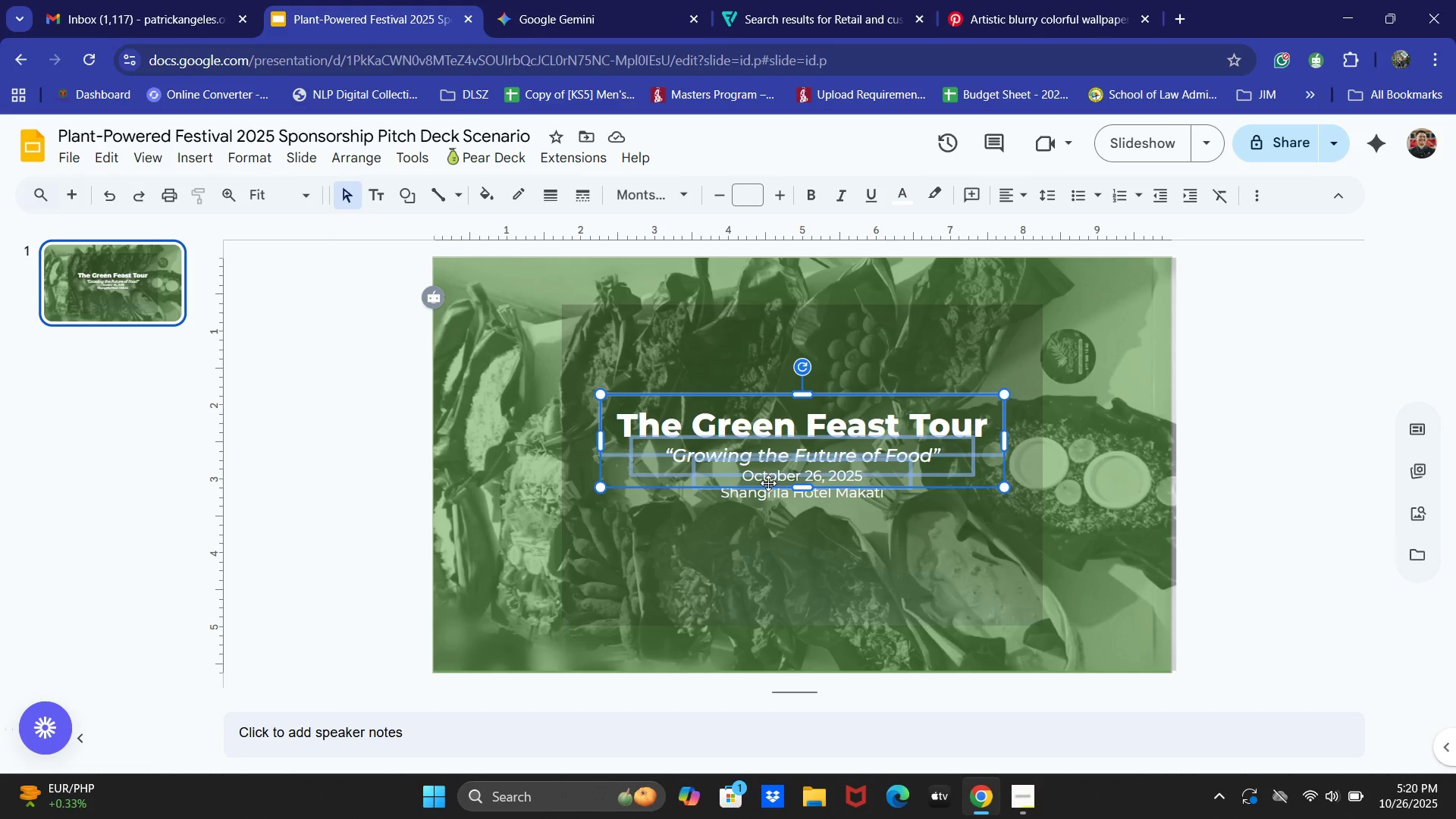 
left_click_drag(start_coordinate=[768, 483], to_coordinate=[765, 506])
 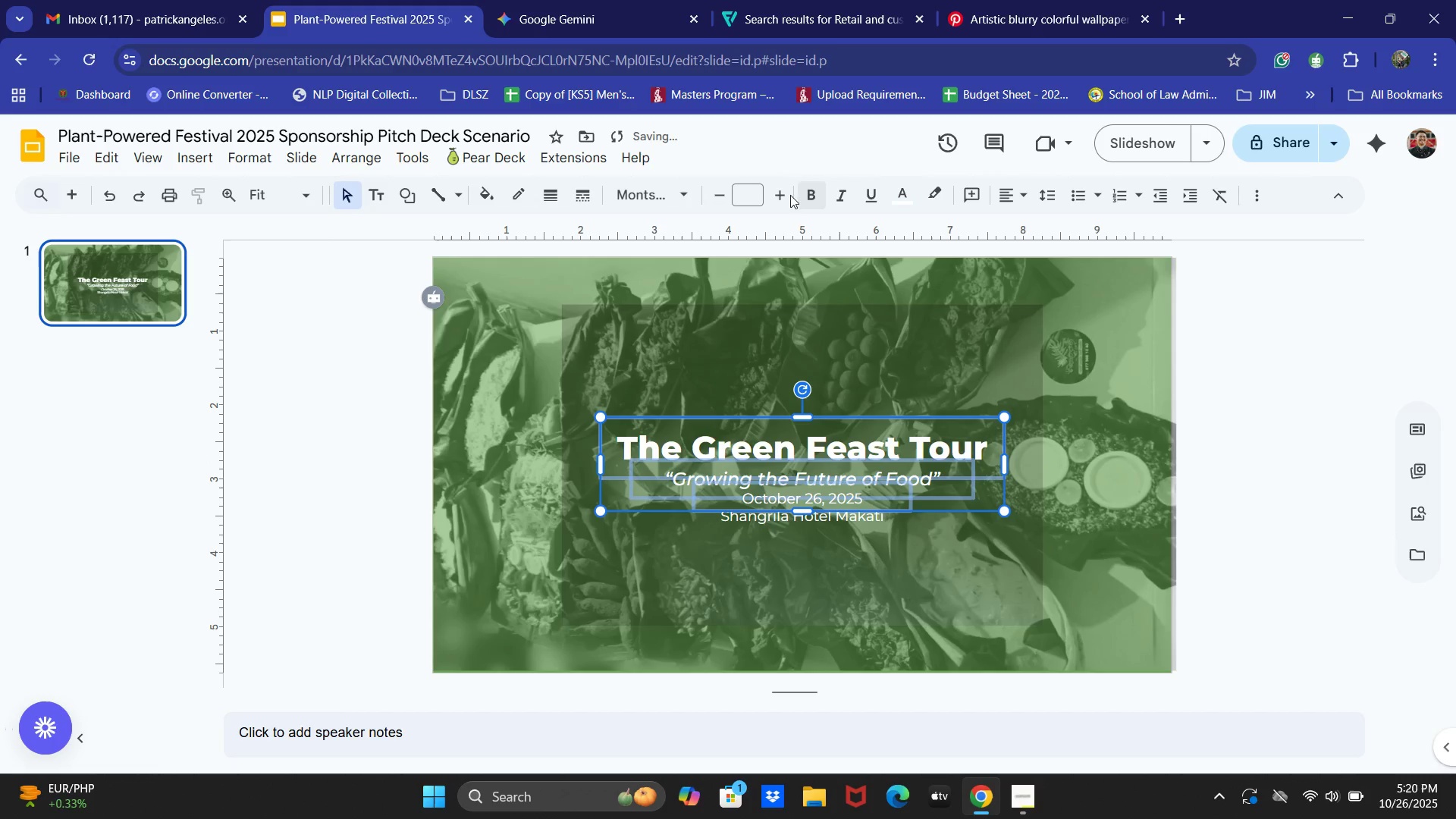 
left_click([786, 196])
 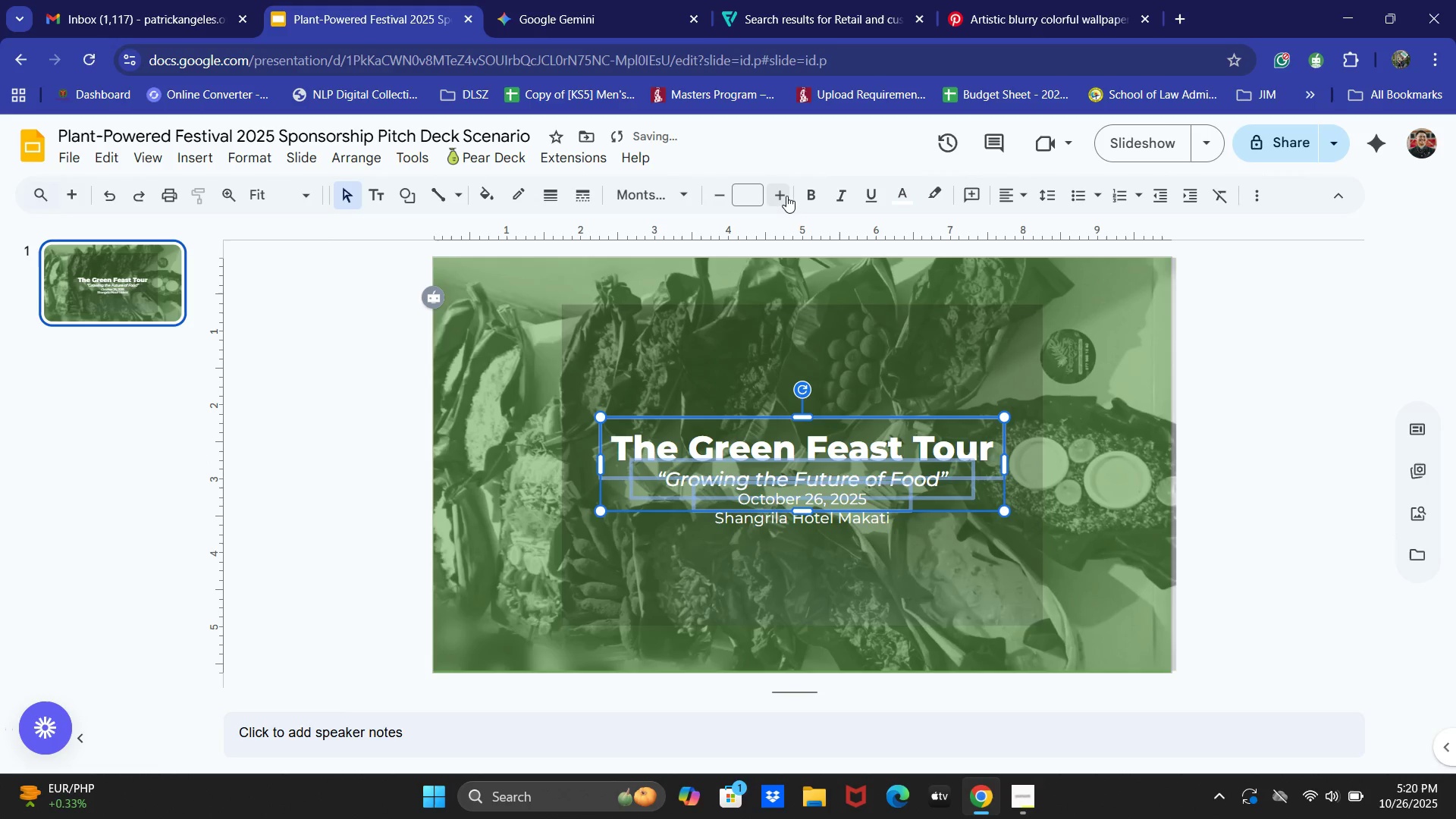 
left_click([786, 196])
 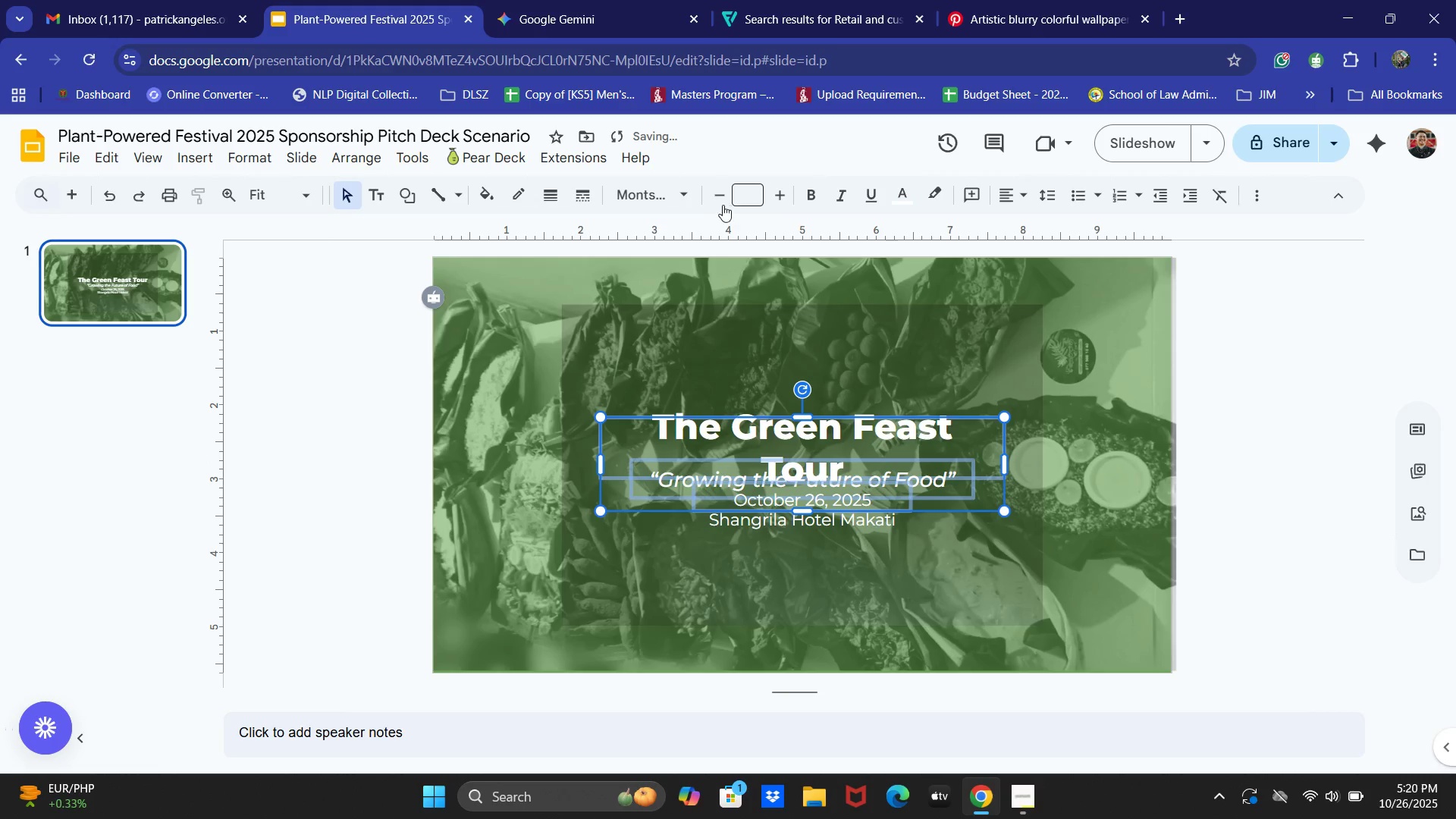 
left_click([714, 195])
 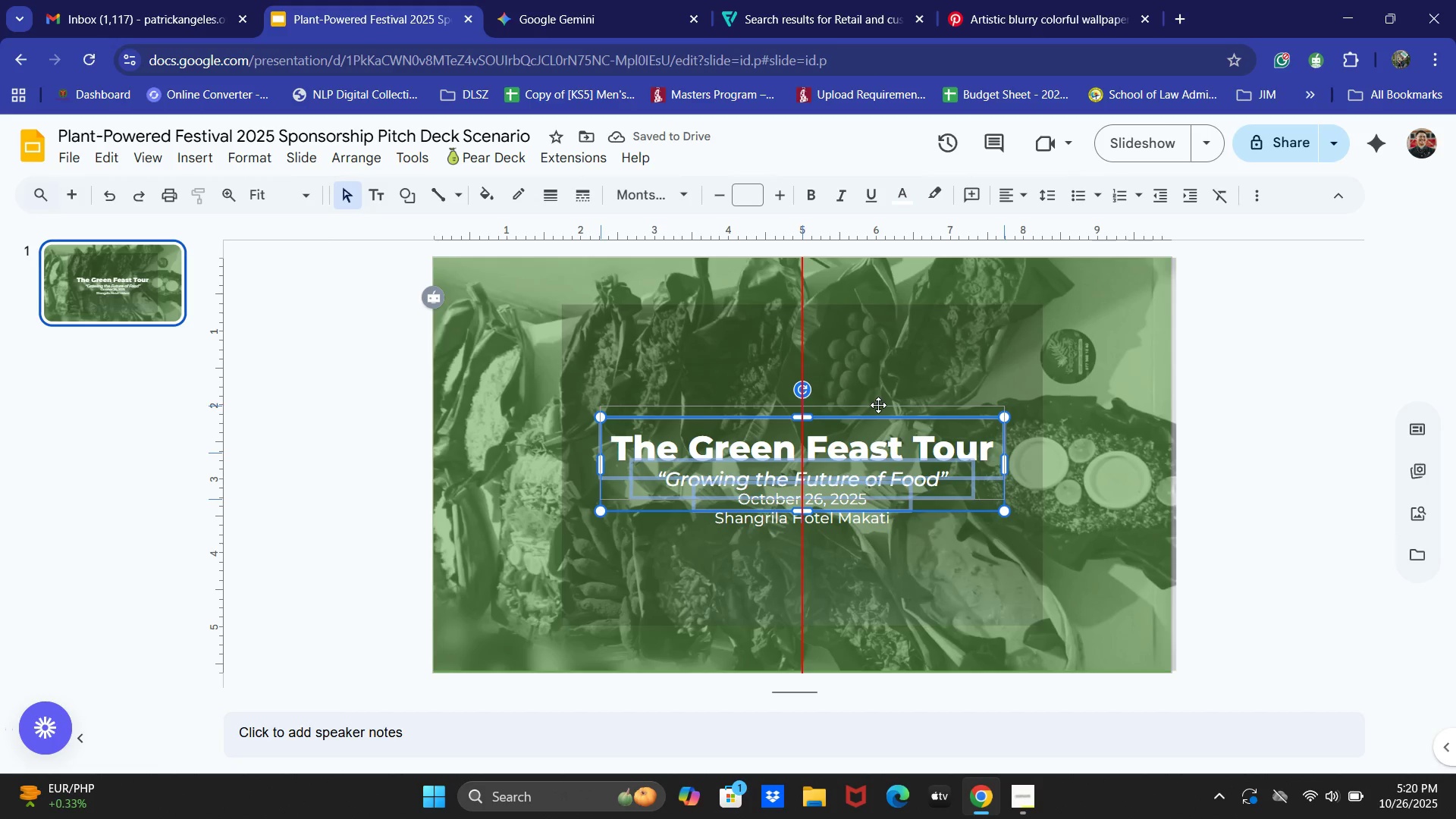 
wait(8.72)
 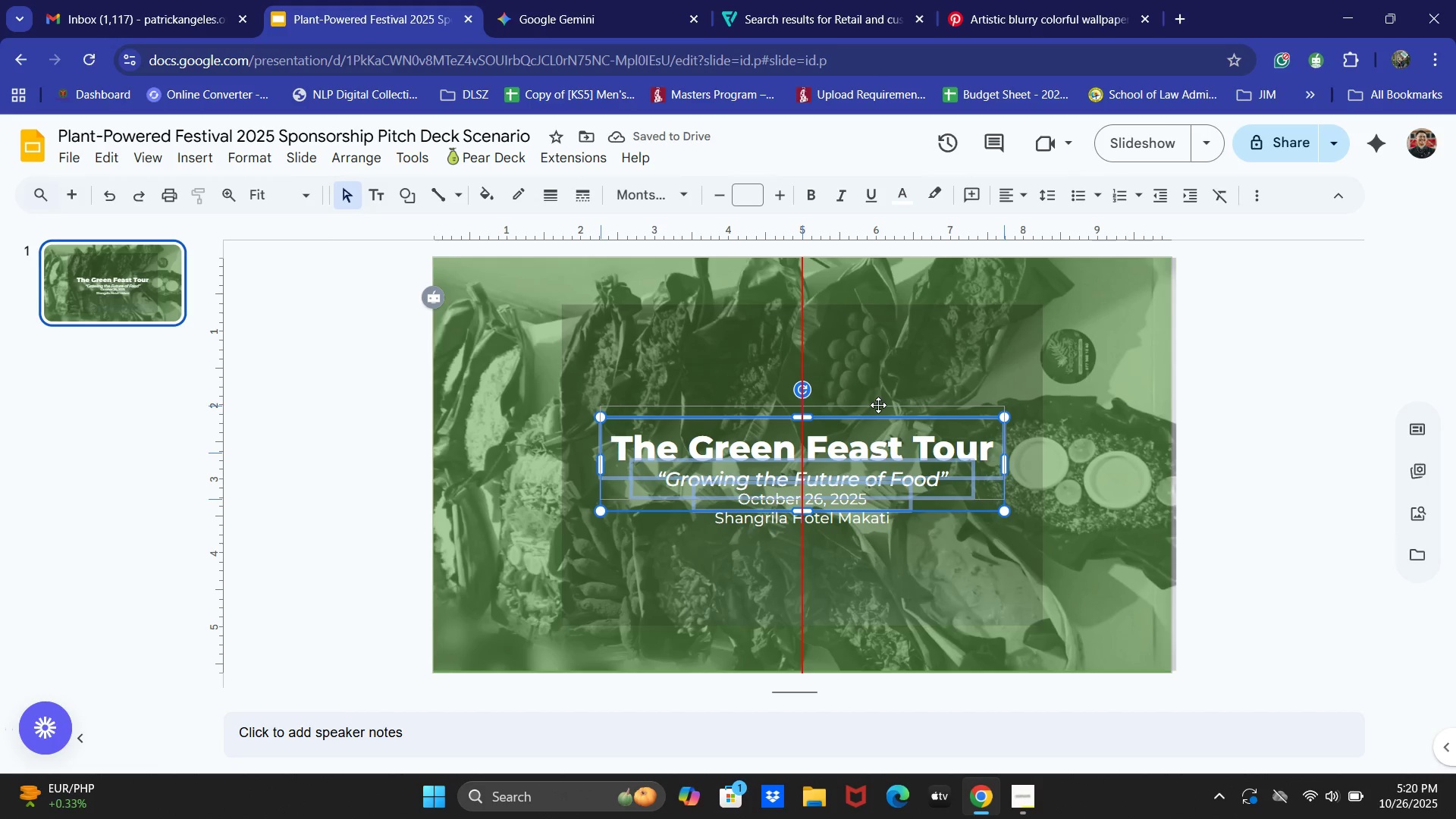 
left_click([878, 416])
 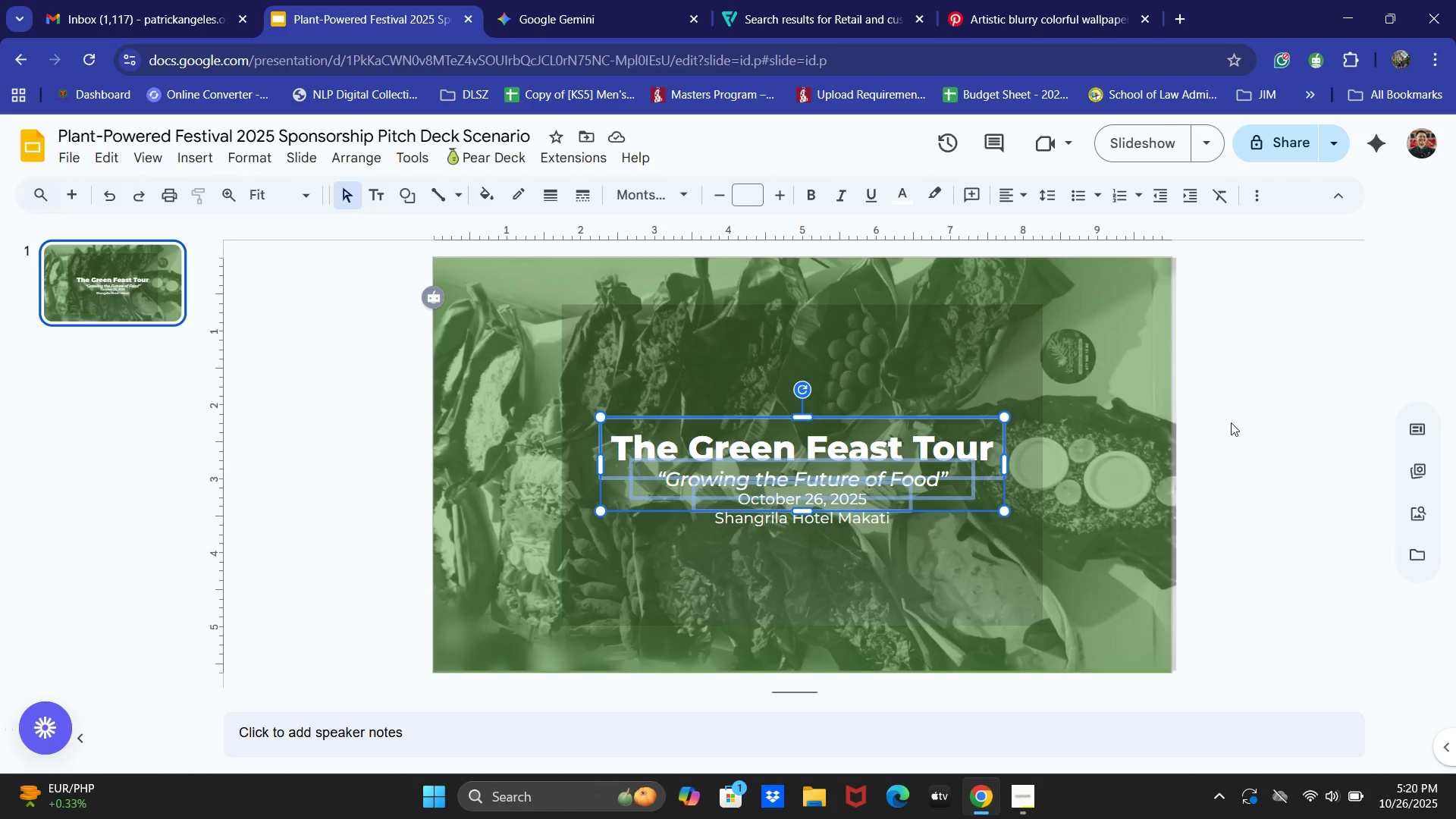 
left_click([1235, 419])
 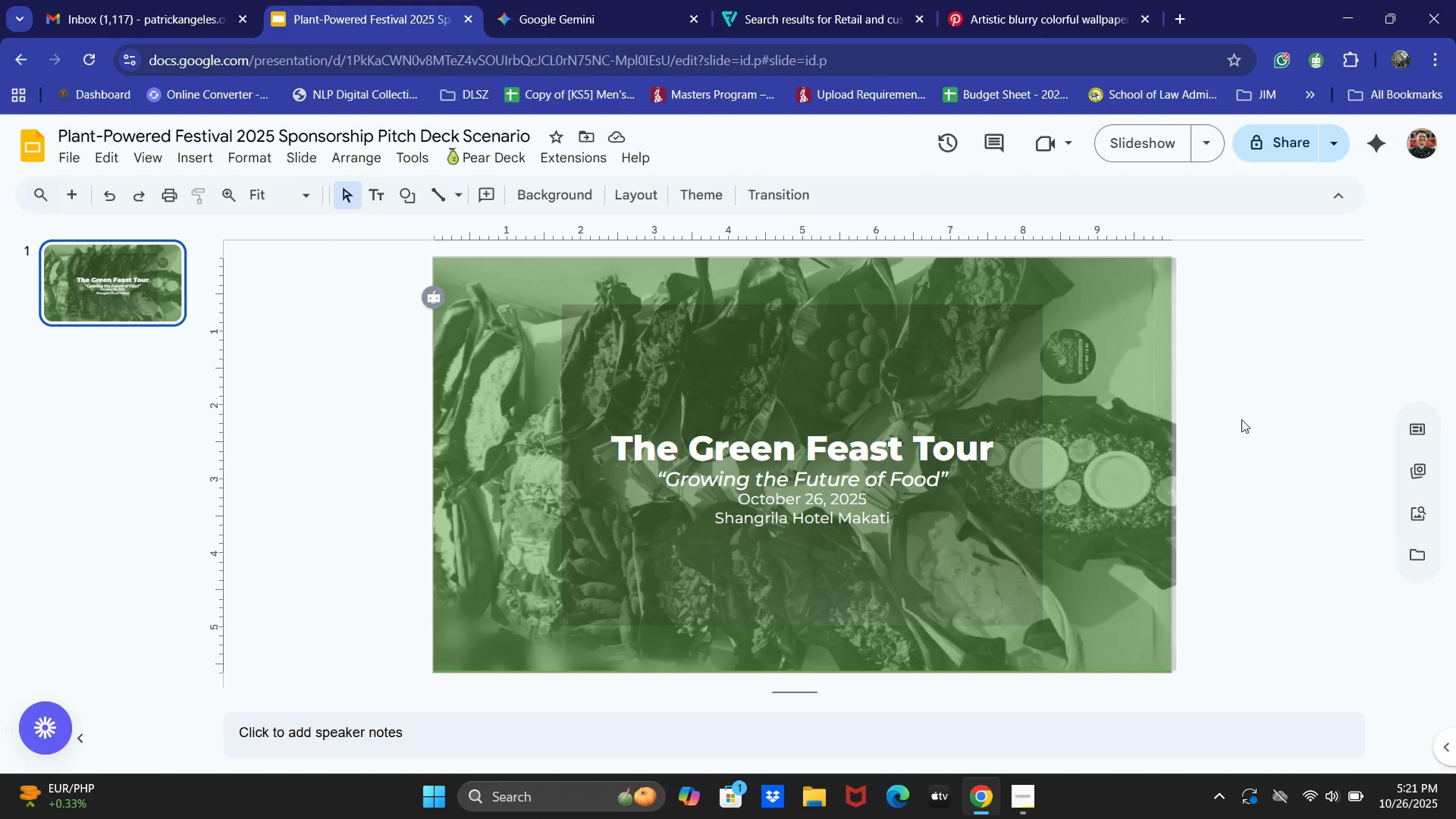 
wait(5.93)
 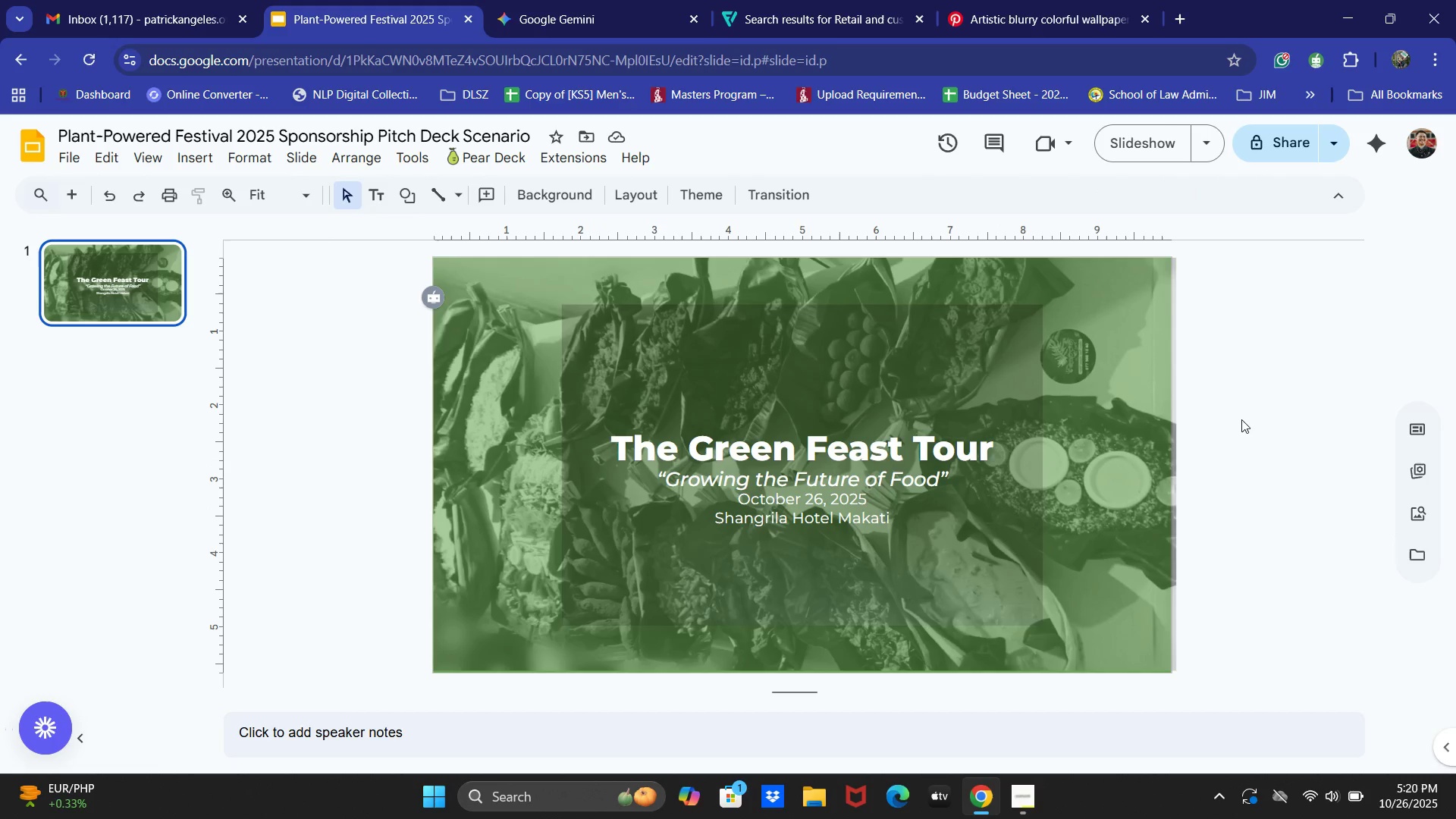 
left_click([158, 280])
 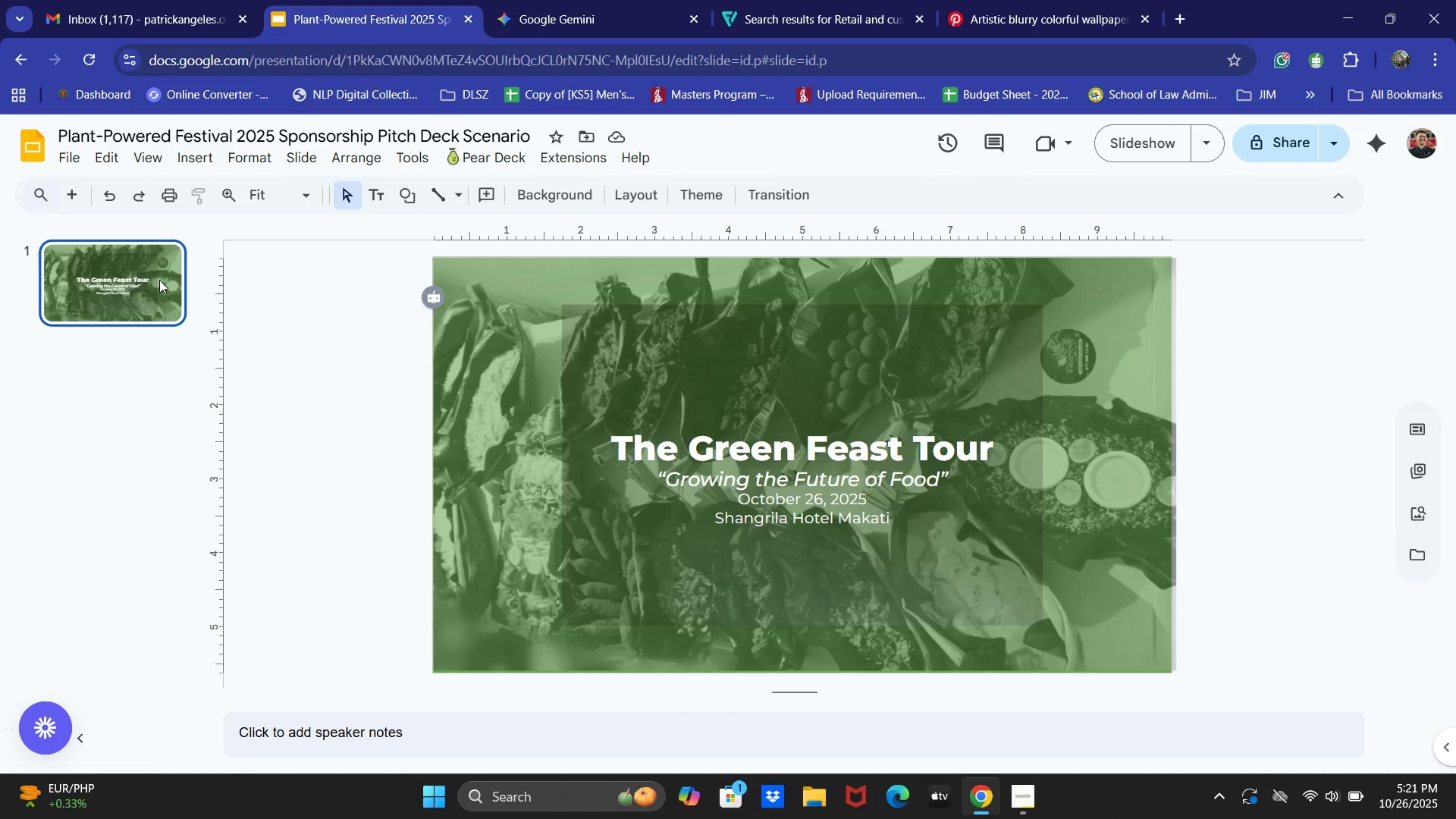 
key(Control+ControlLeft)
 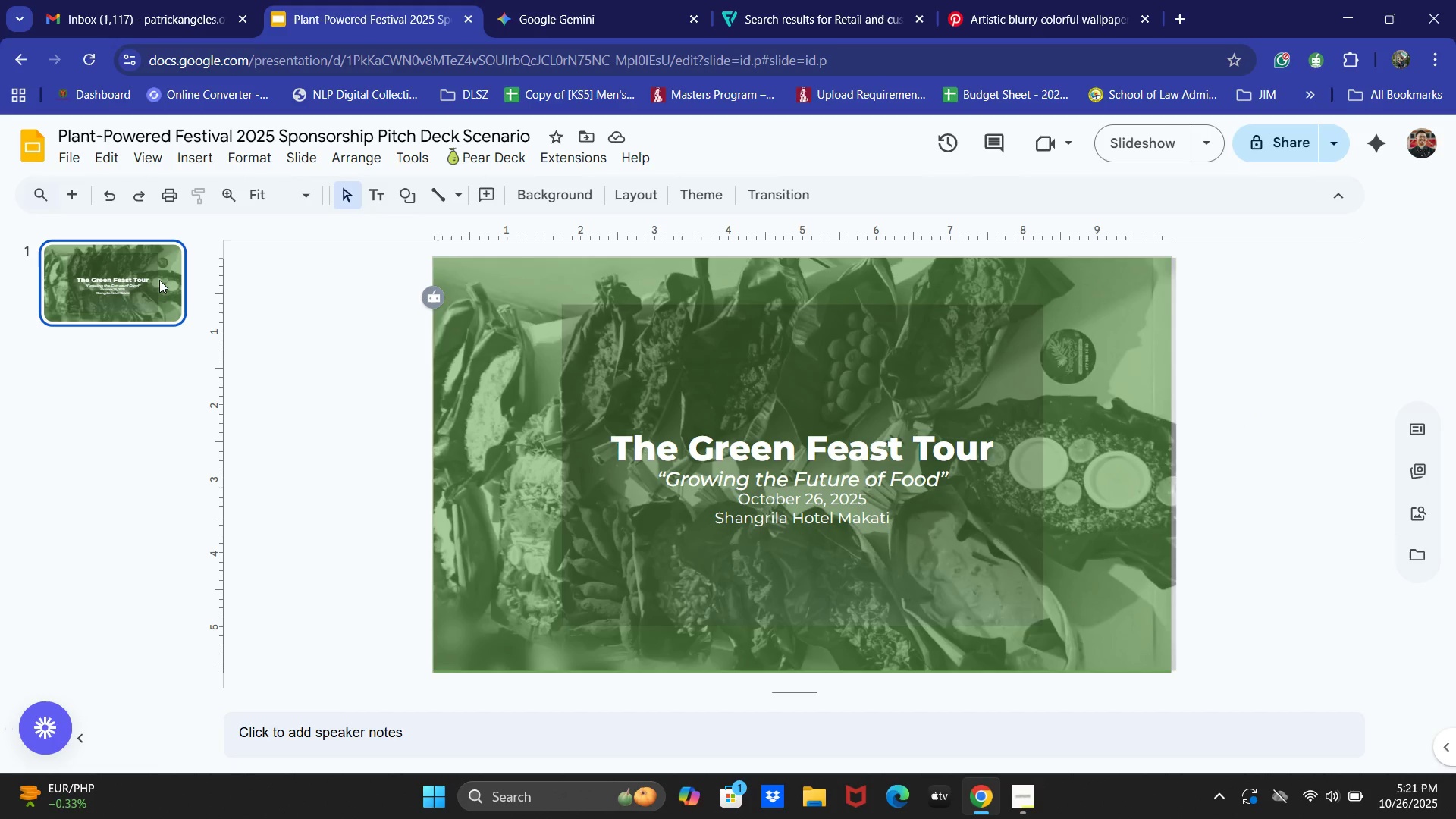 
key(NumpadEnter)
 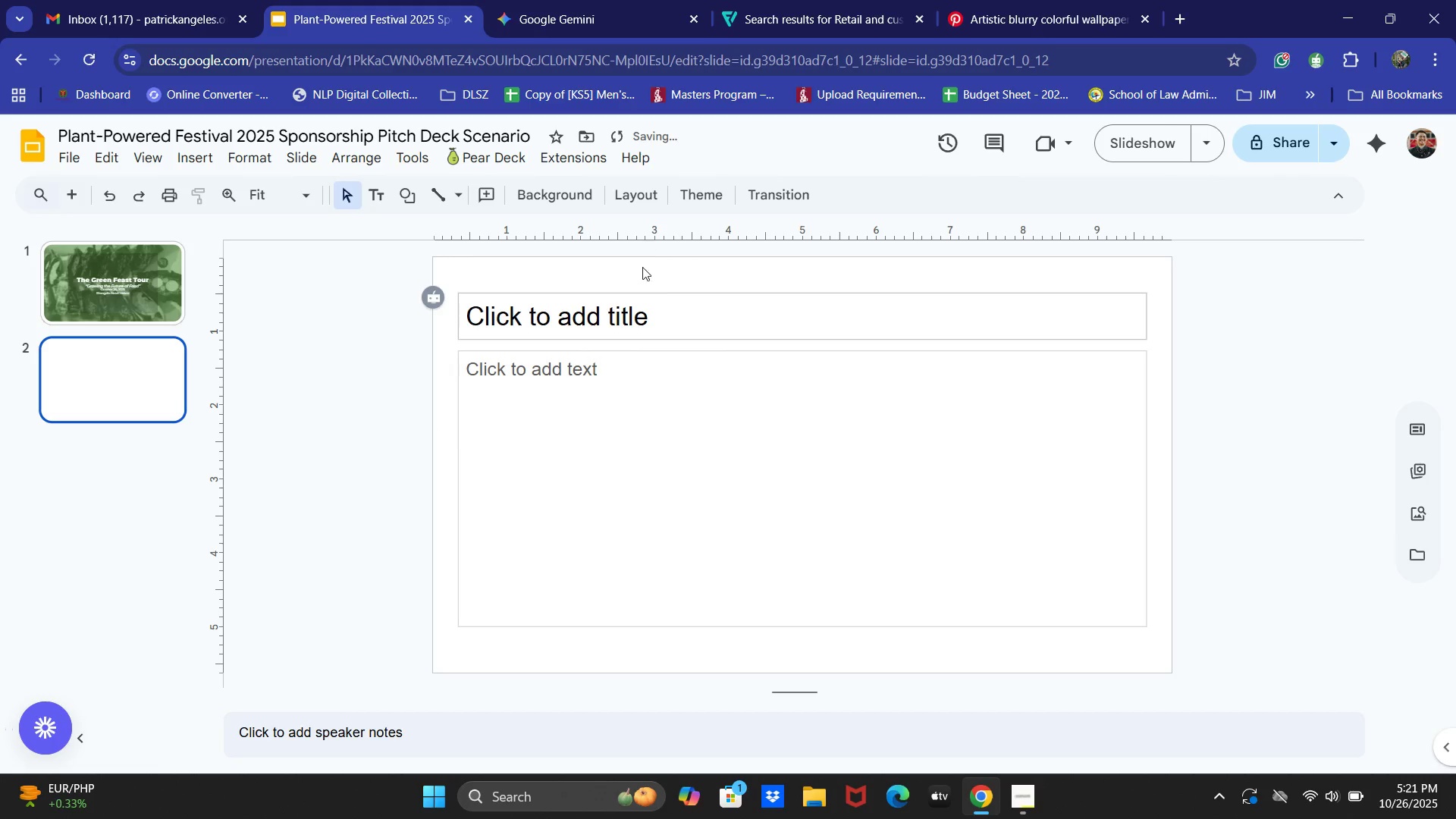 
left_click([654, 293])
 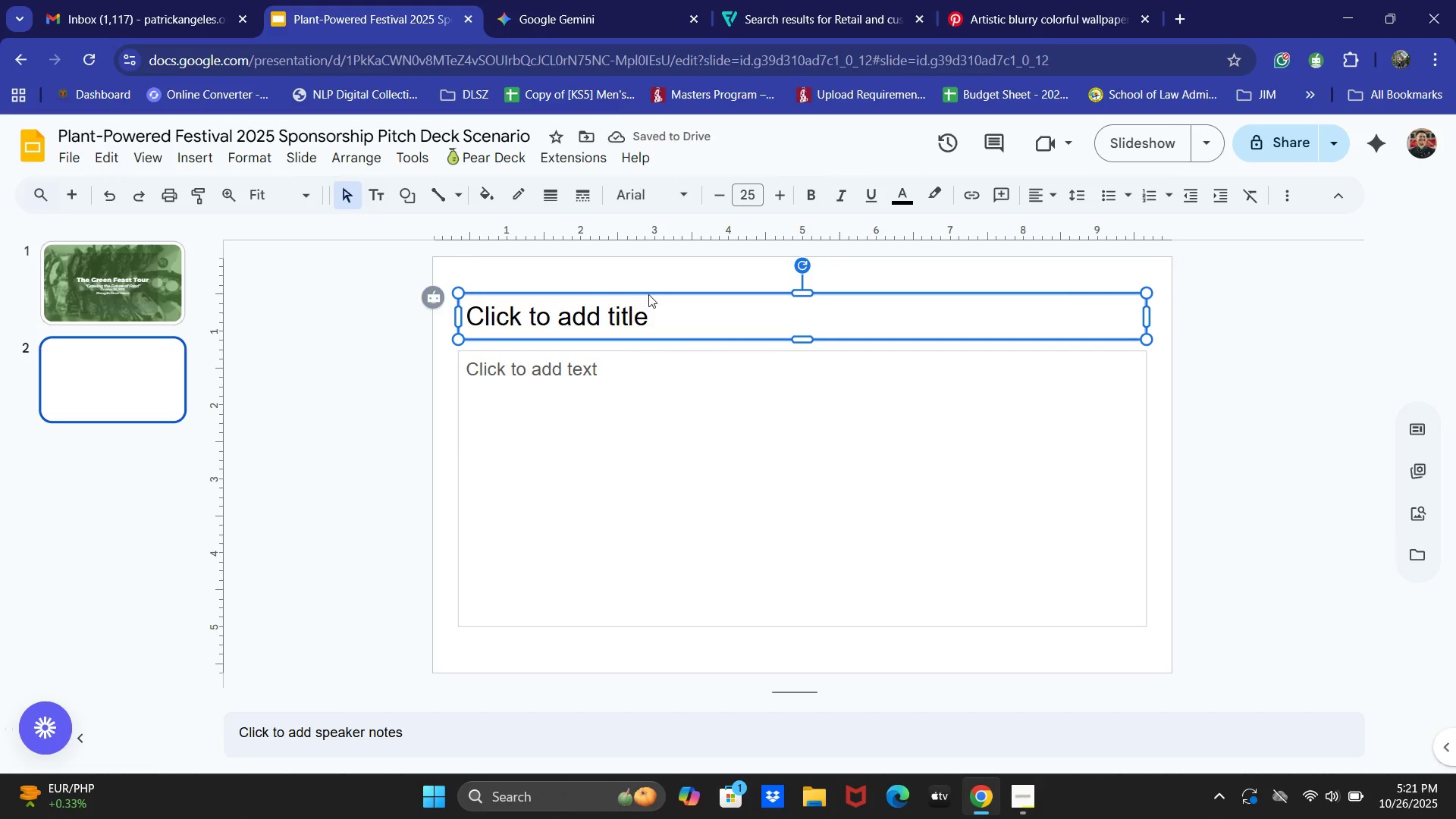 
key(Backspace)
 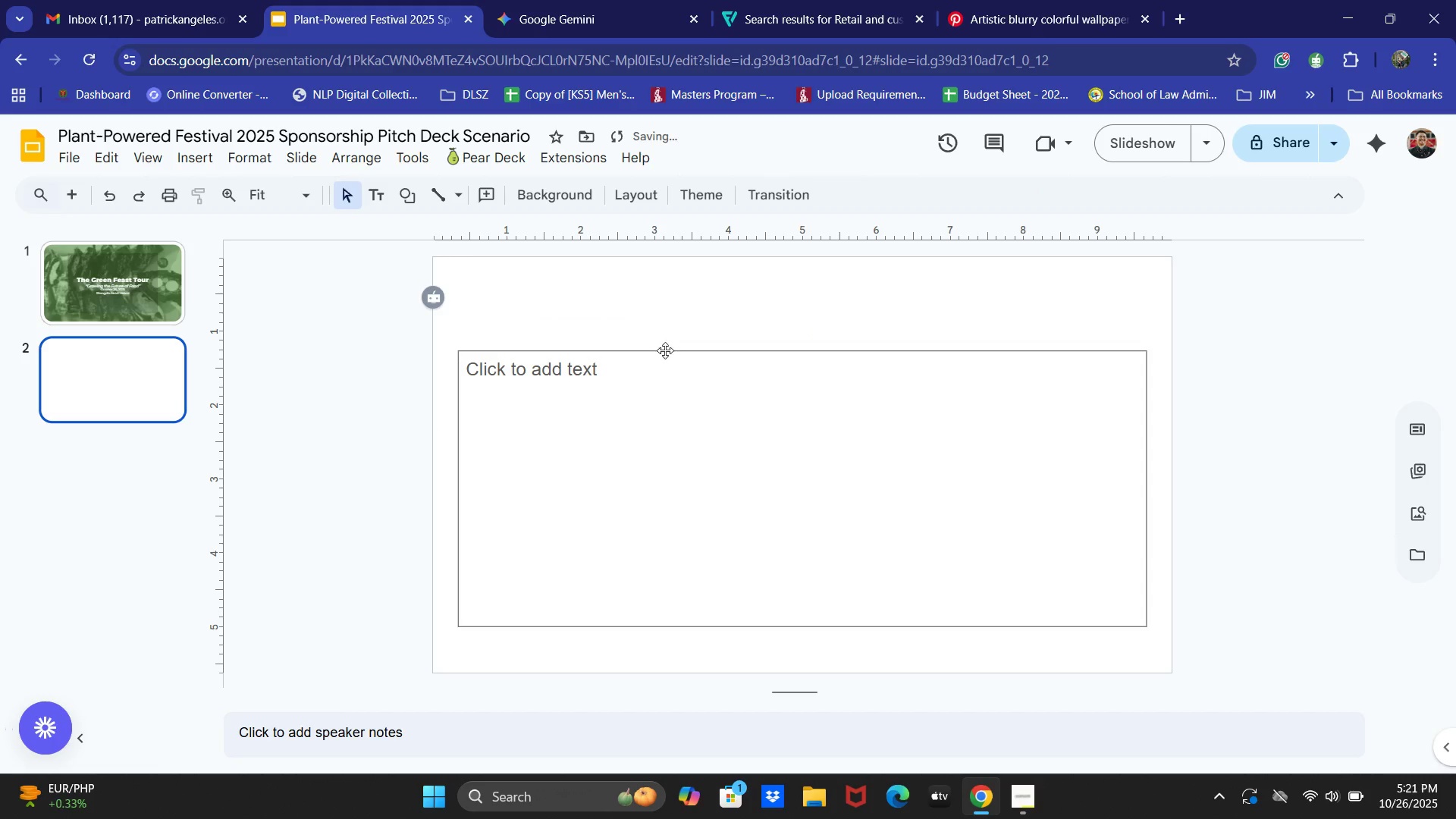 
left_click([665, 349])
 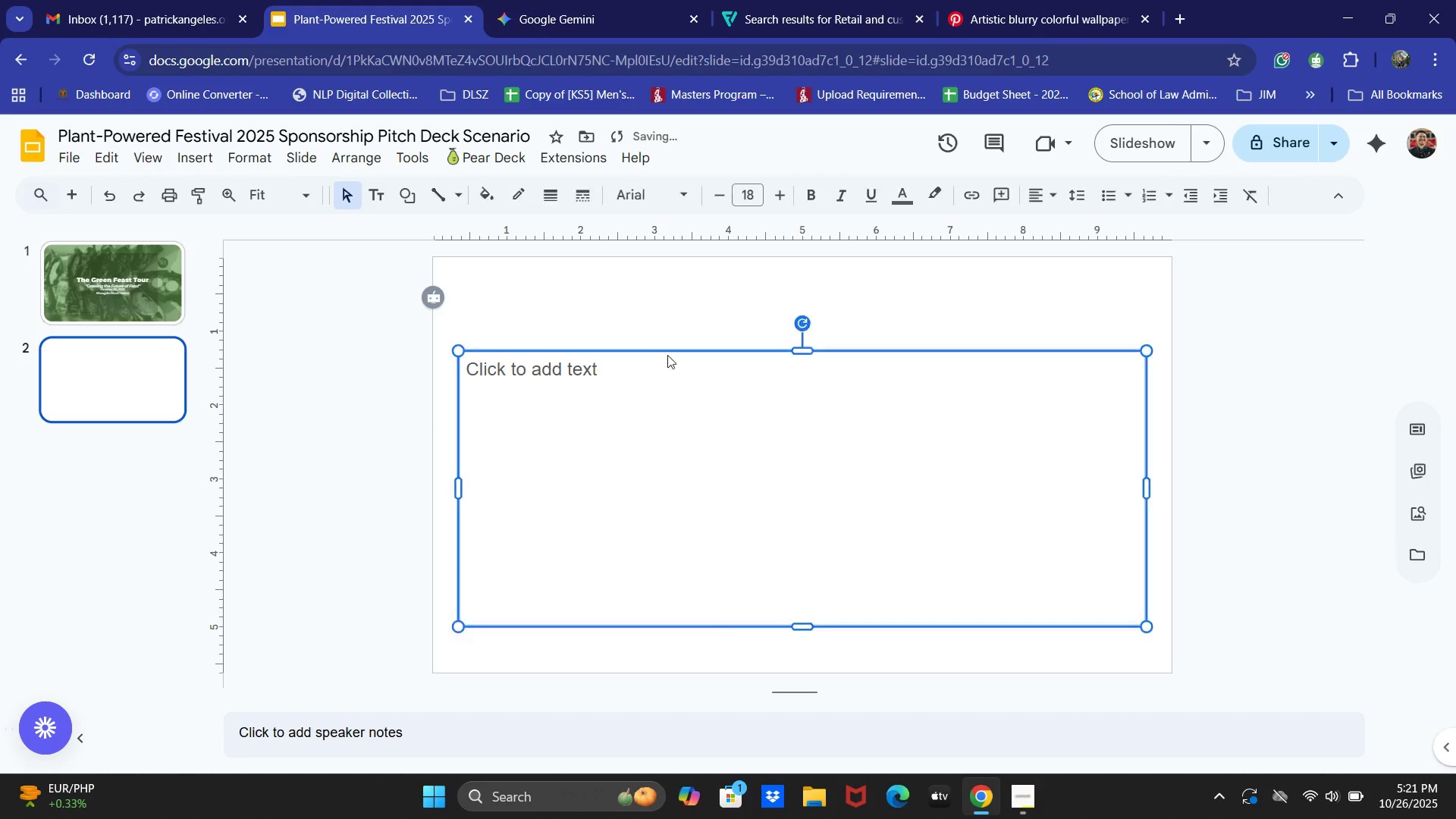 
key(Backspace)
 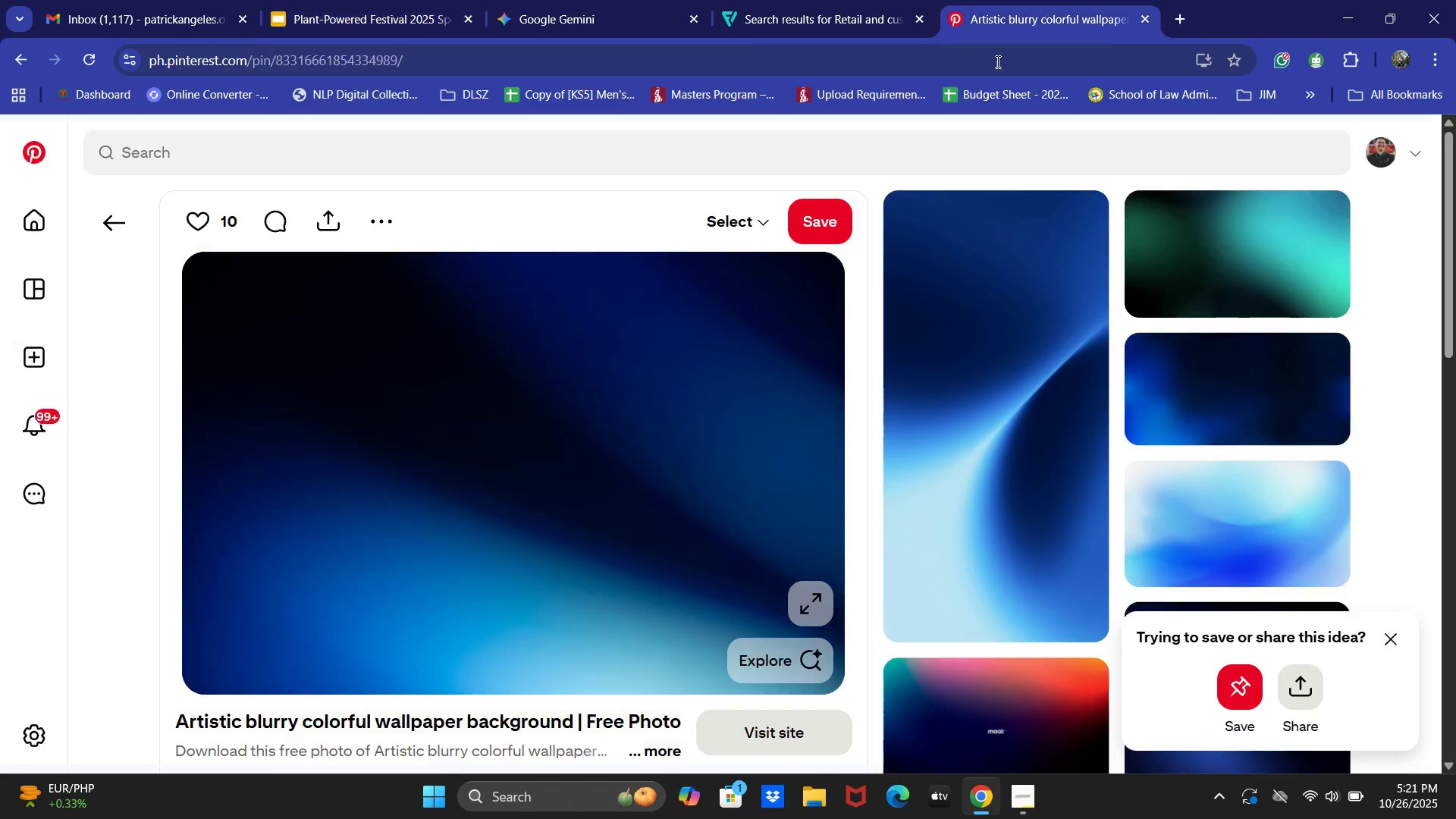 
scroll: coordinate [847, 385], scroll_direction: up, amount: 1.0
 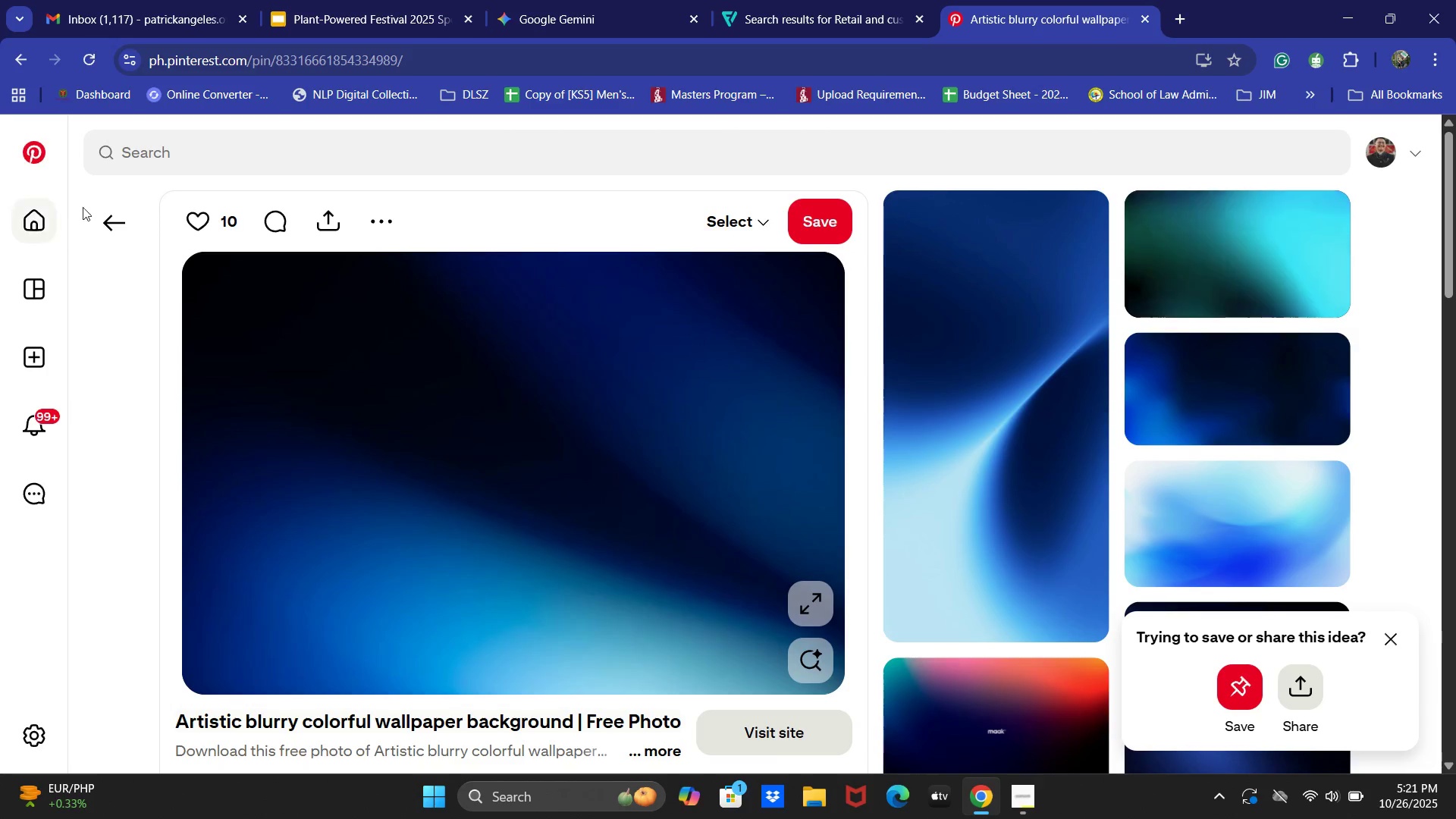 
left_click([102, 210])
 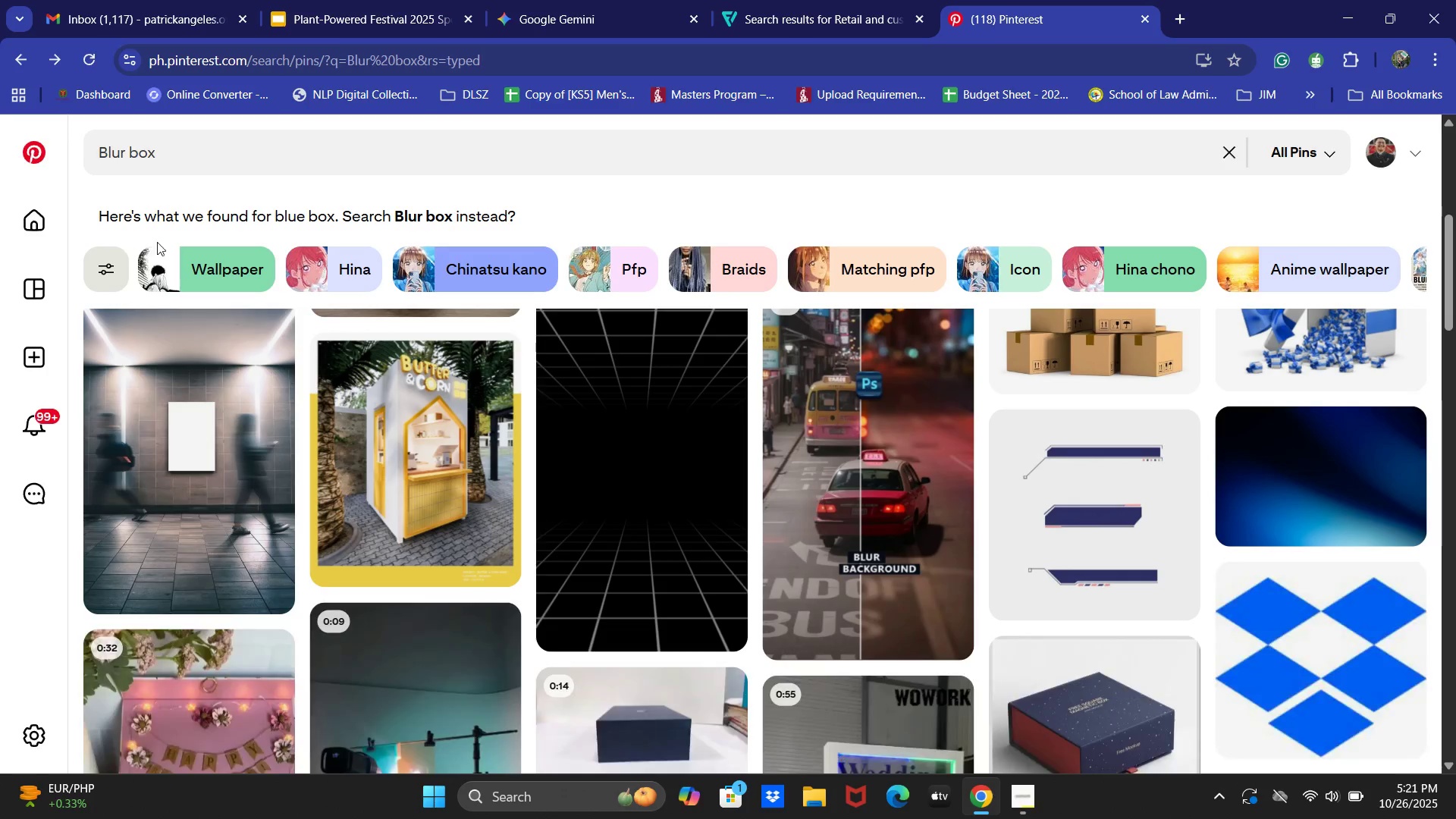 
scroll: coordinate [691, 471], scroll_direction: up, amount: 1.0
 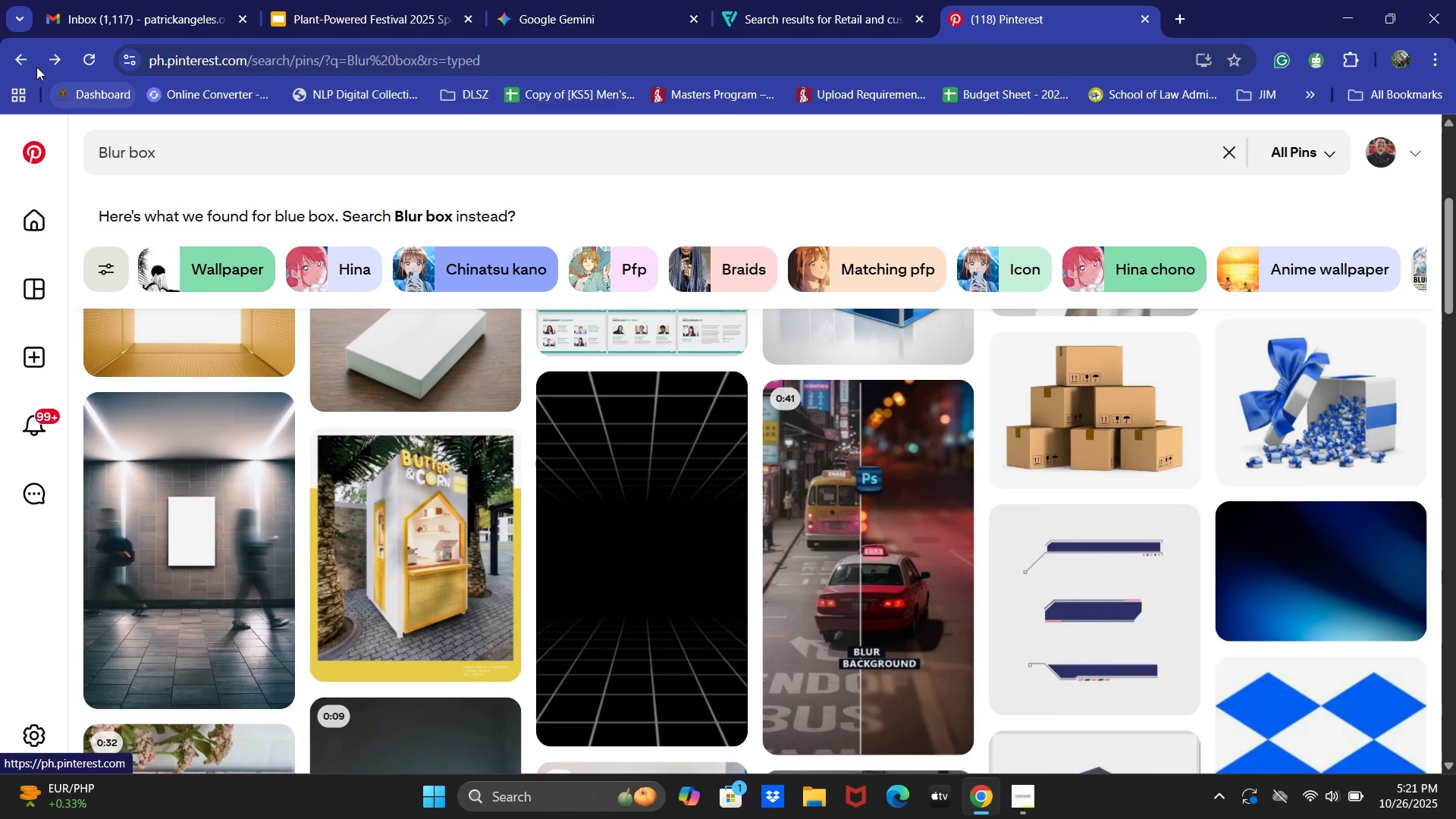 
left_click([15, 52])
 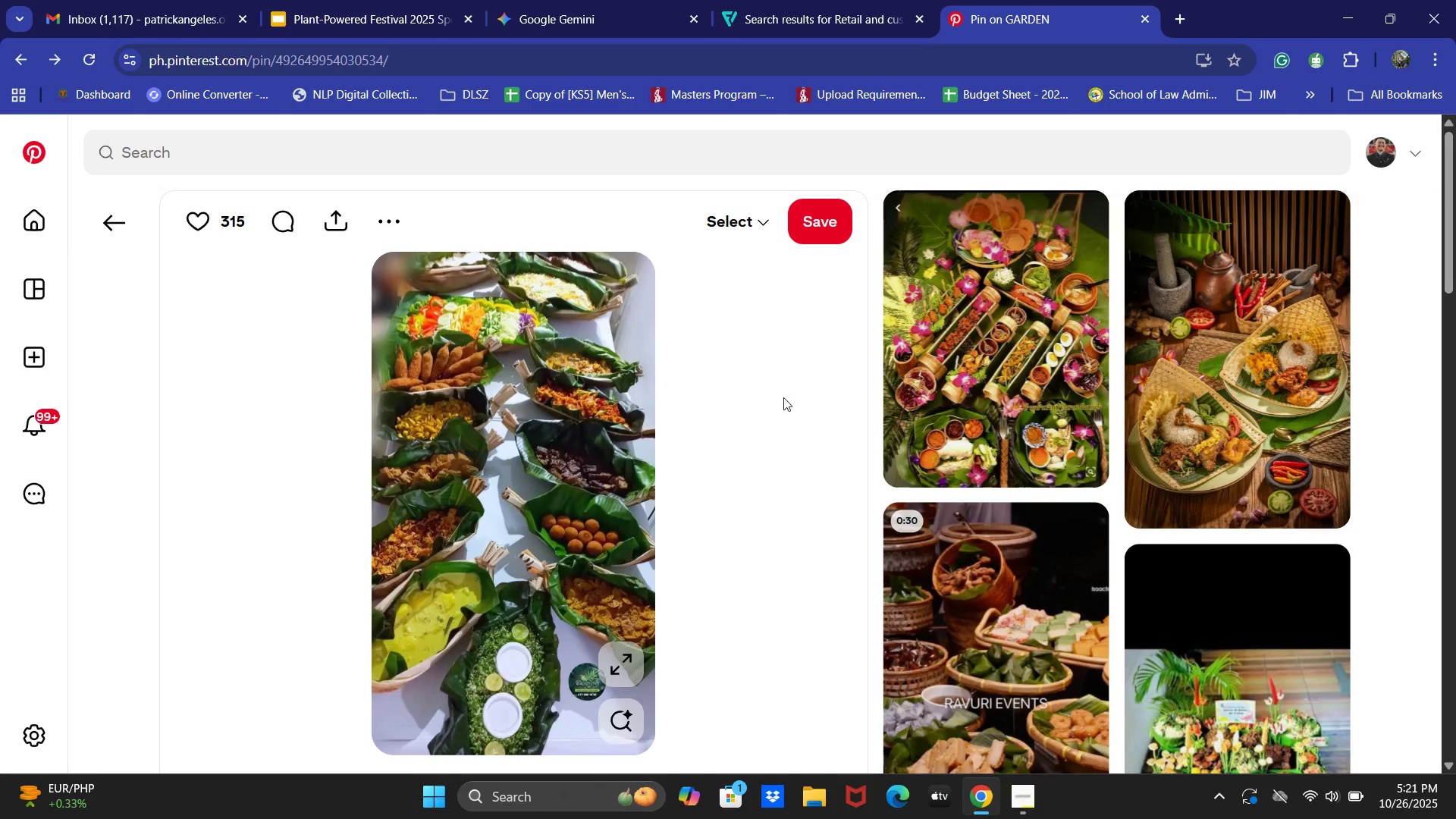 
scroll: coordinate [1031, 475], scroll_direction: down, amount: 11.0
 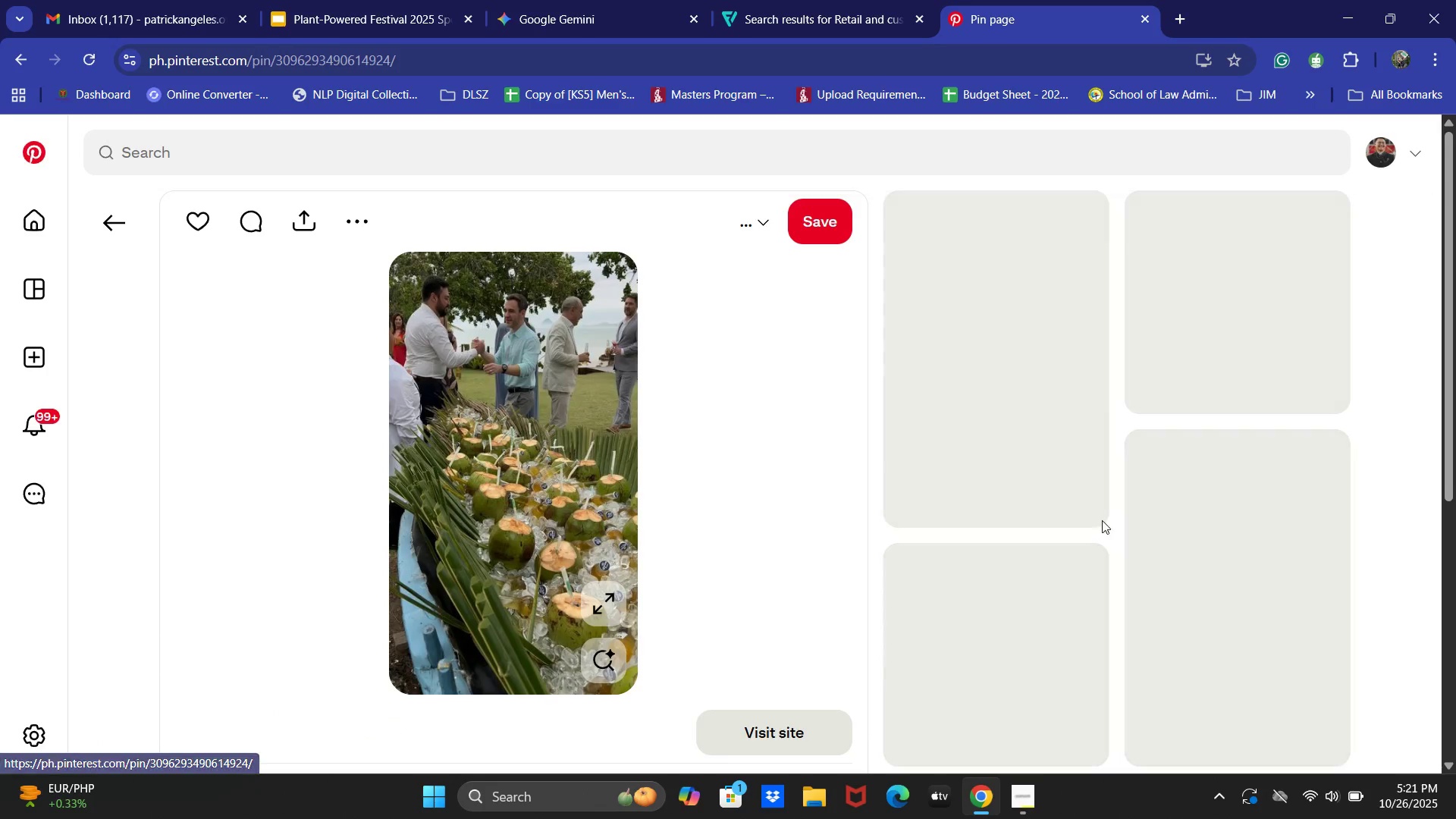 
right_click([478, 425])
 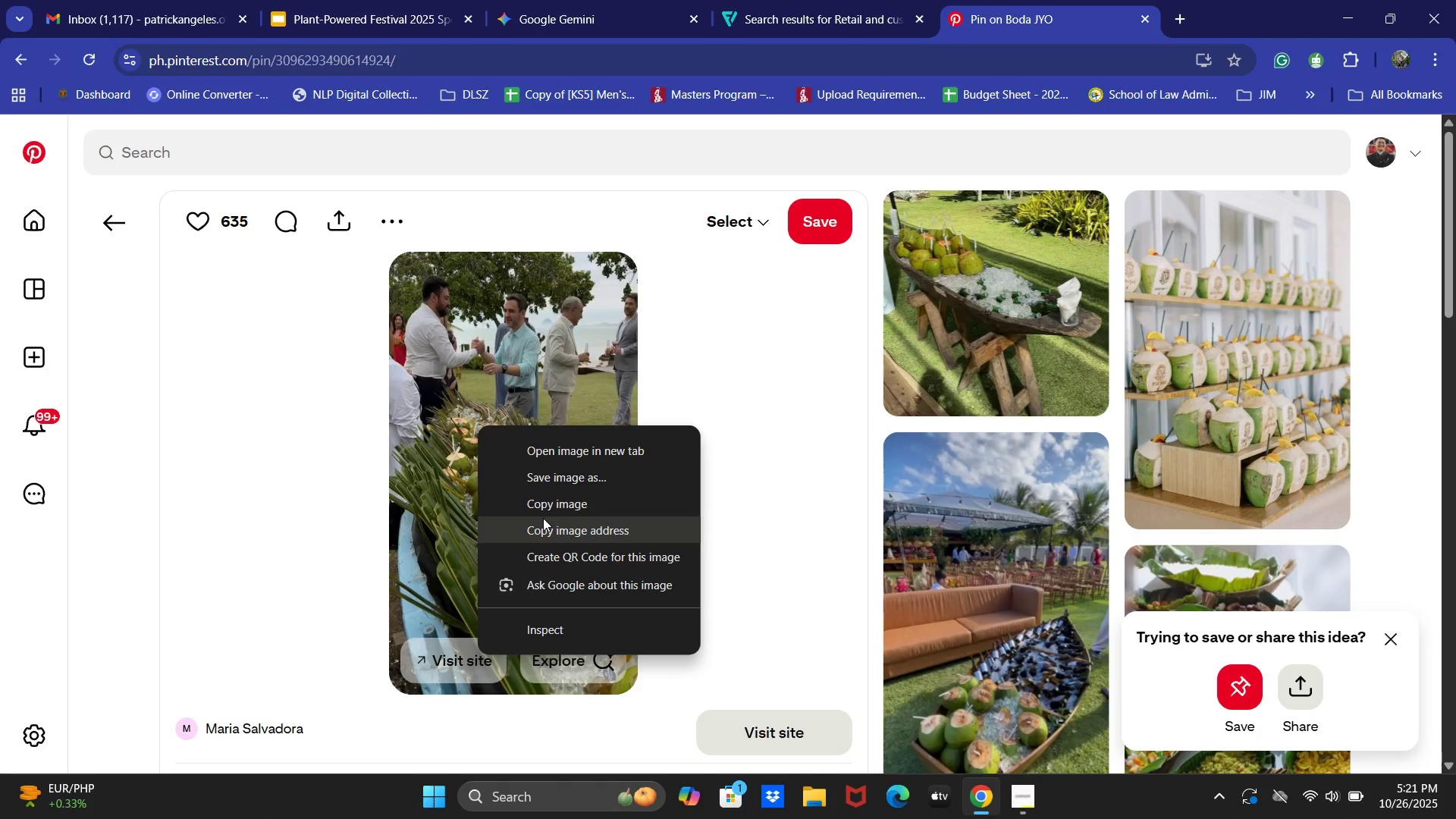 
left_click([551, 504])
 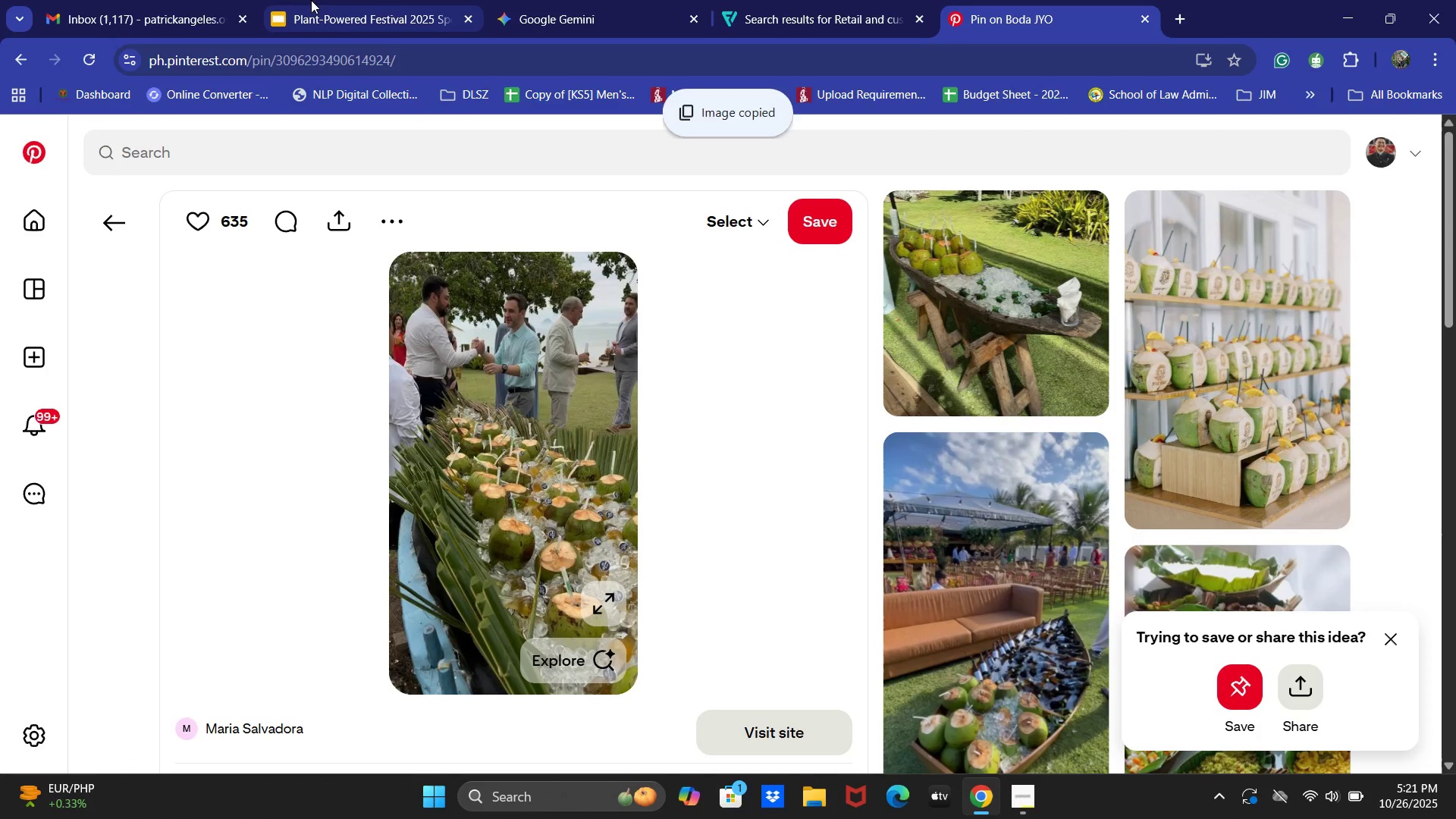 
left_click([297, 0])
 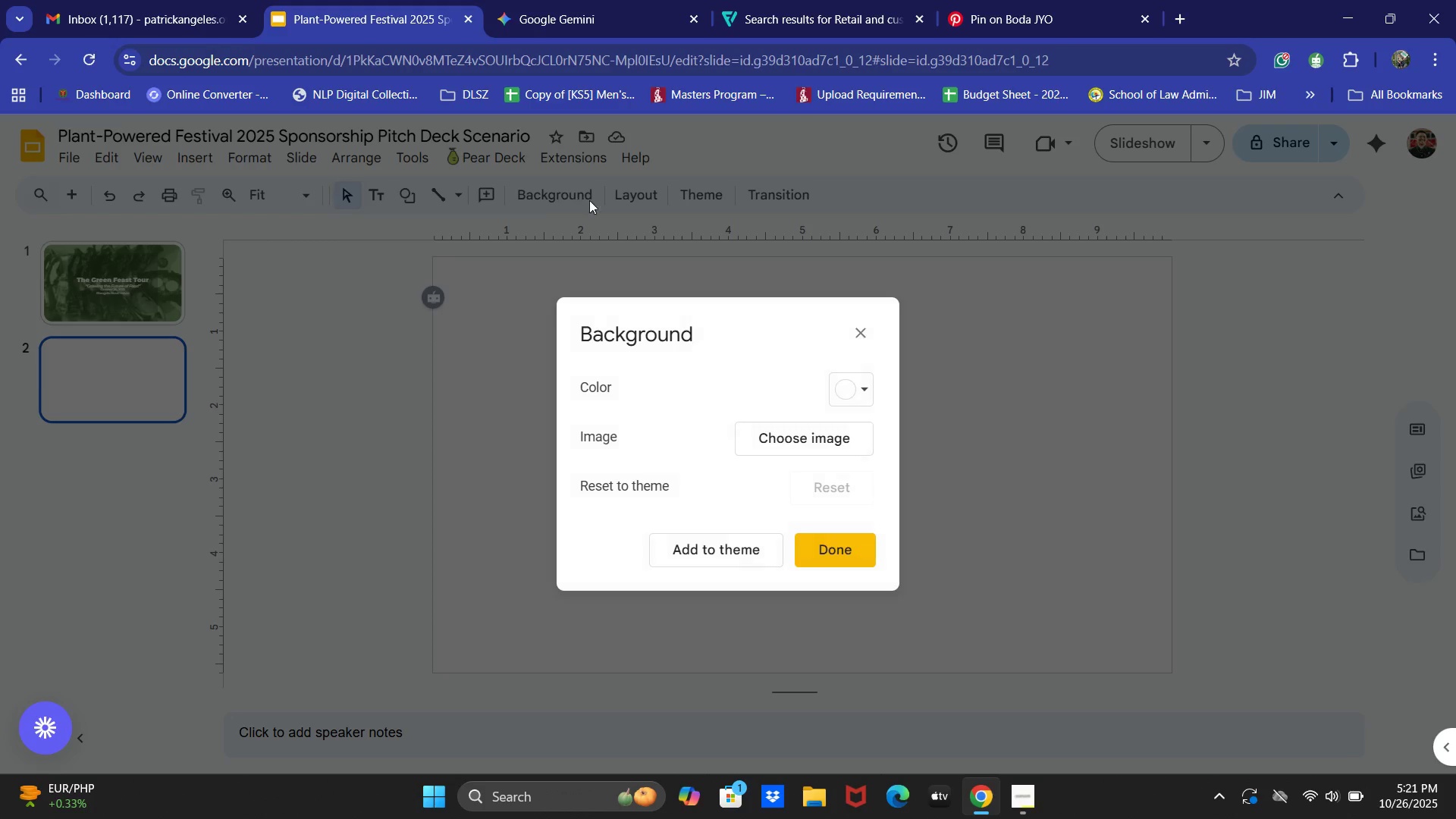 
left_click([849, 393])
 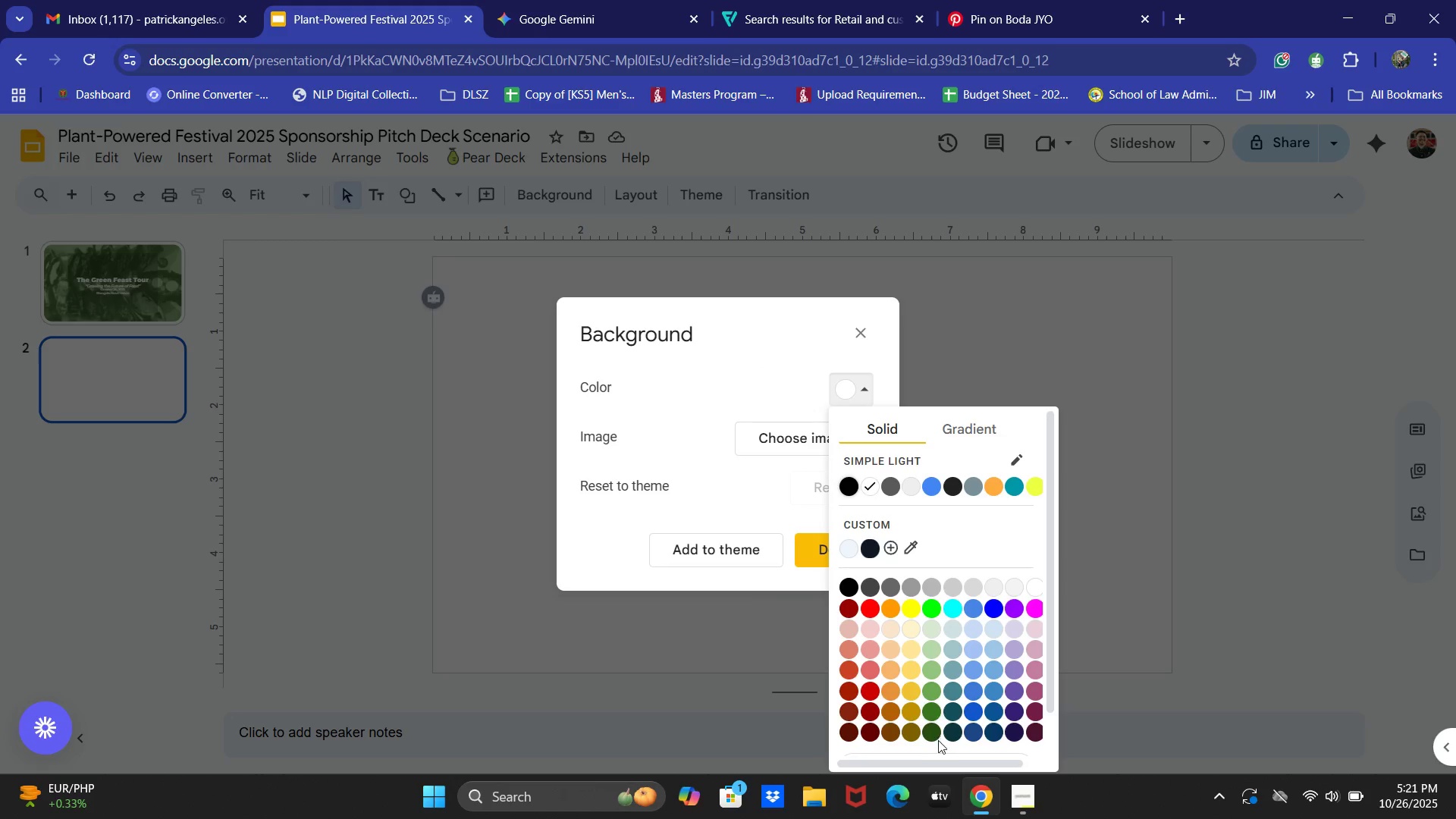 
left_click([216, 352])
 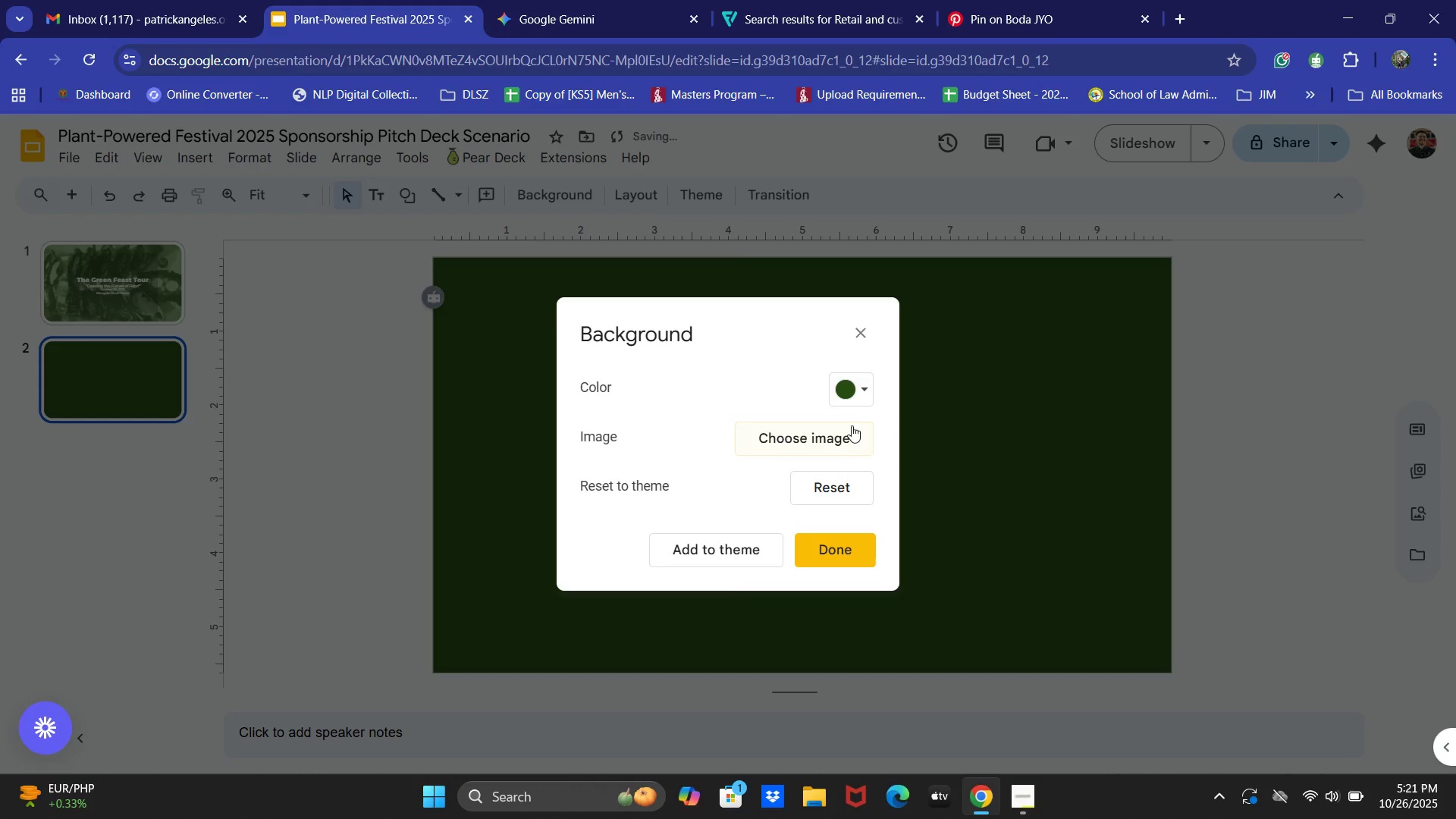 
left_click([854, 395])
 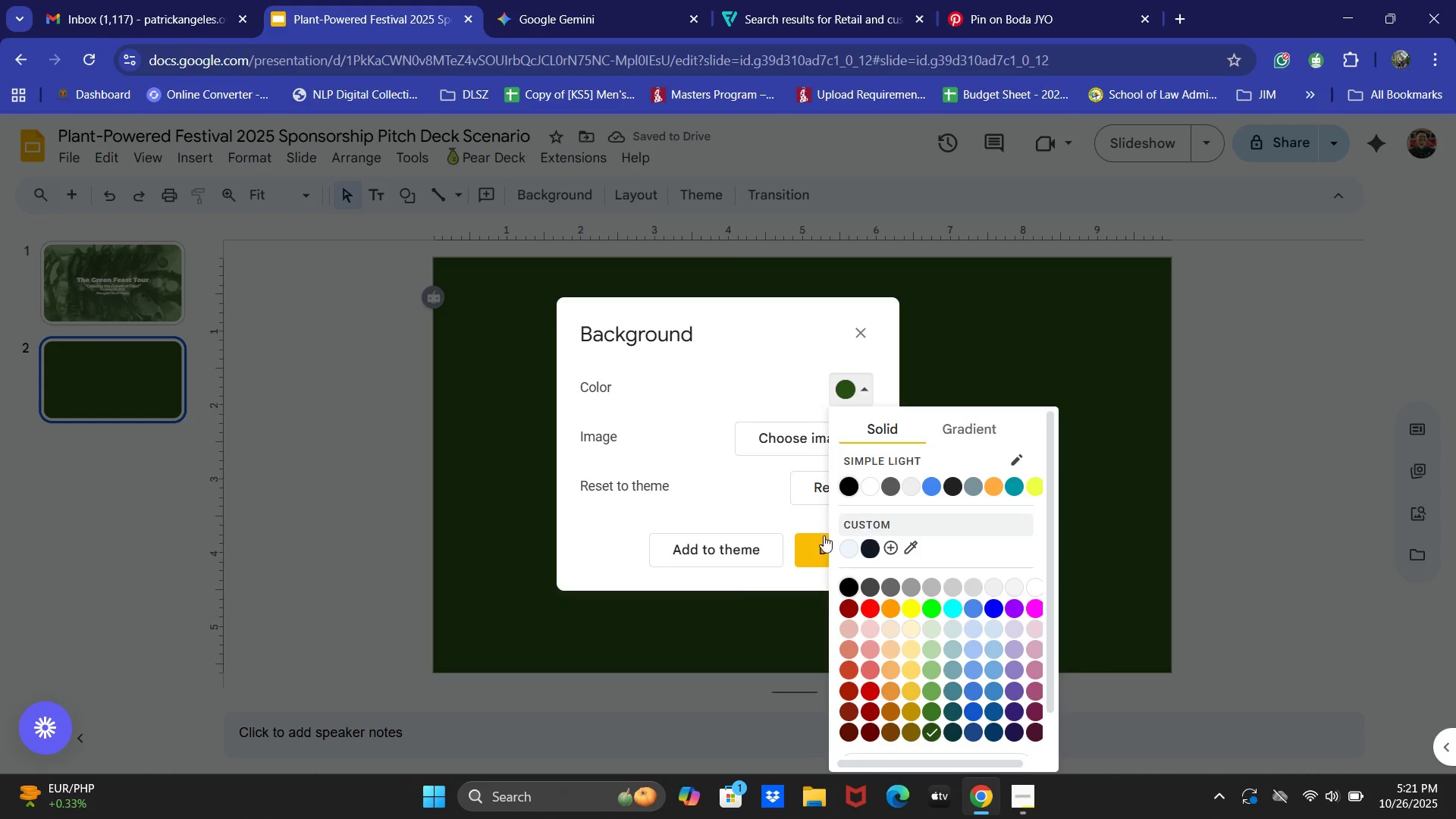 
left_click([812, 545])
 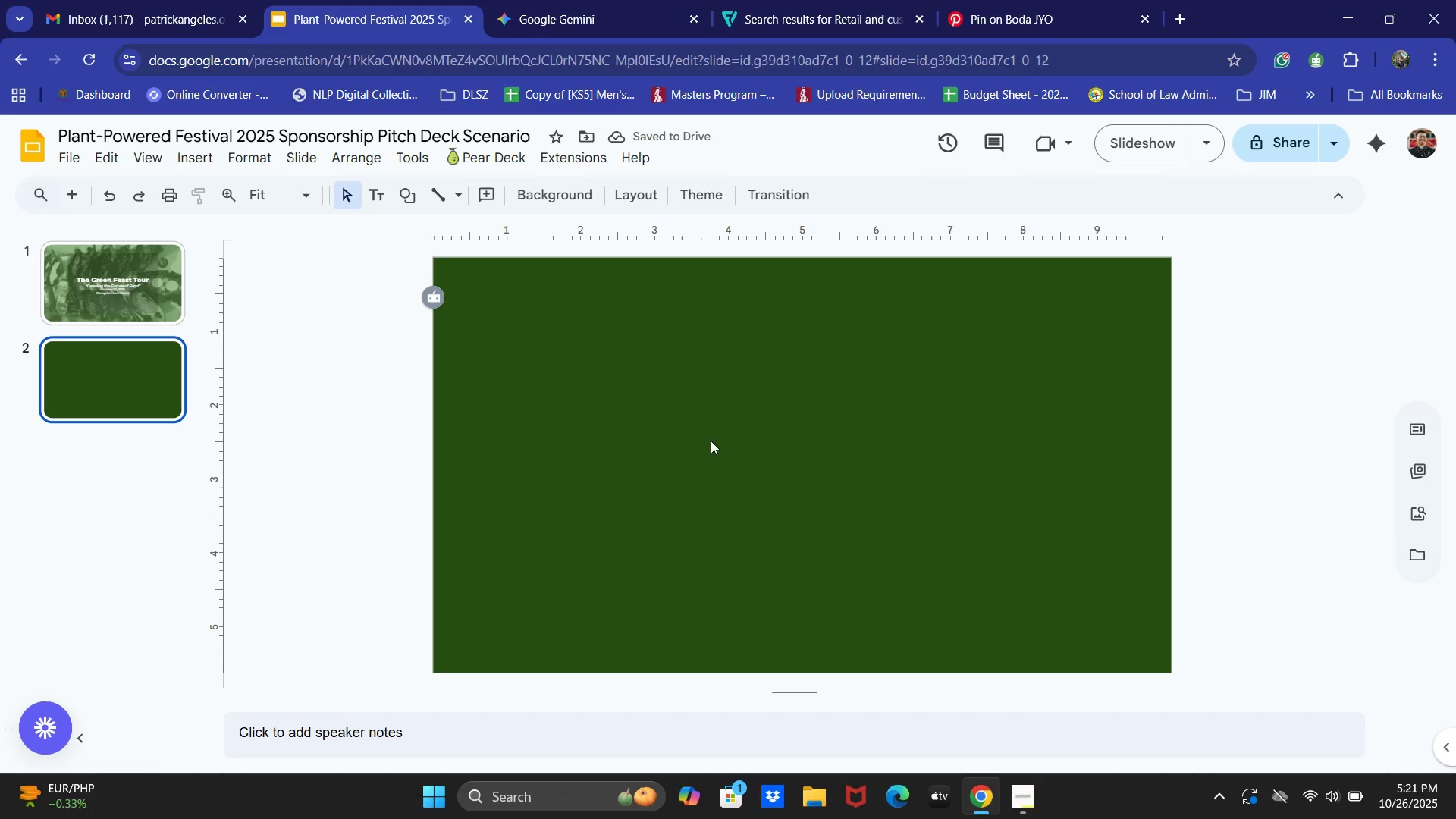 
key(Control+ControlLeft)
 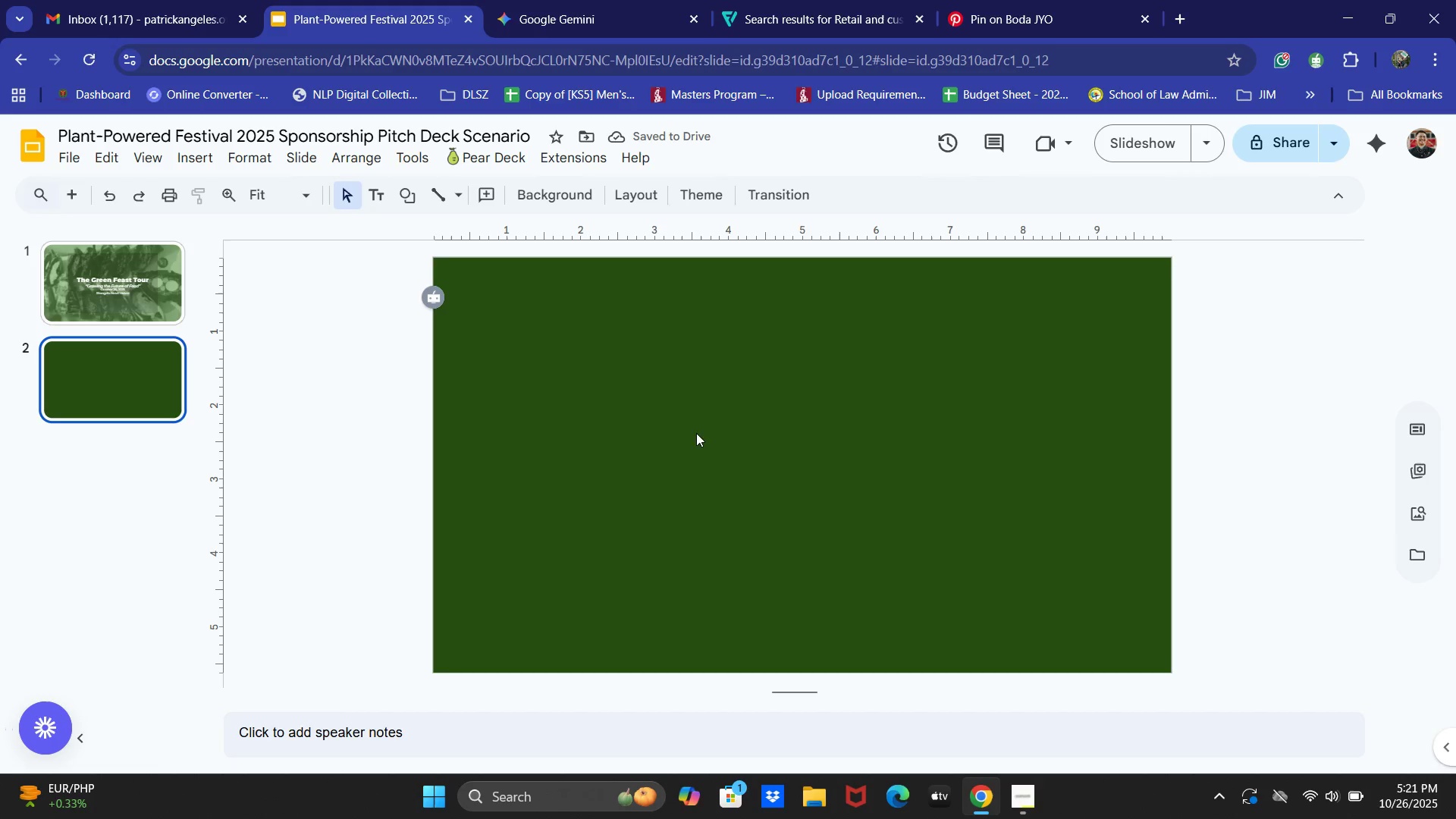 
key(Control+V)
 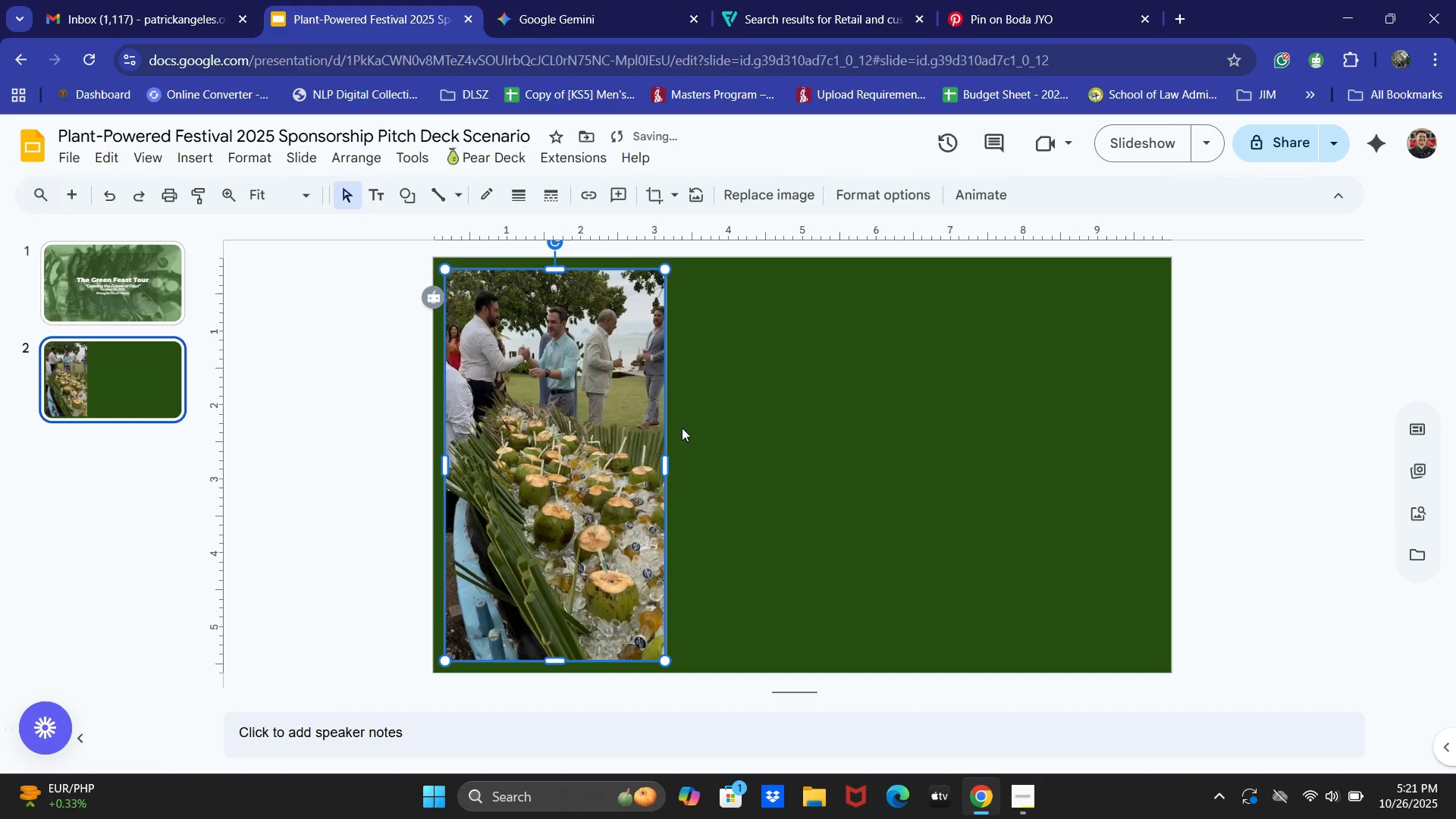 
left_click_drag(start_coordinate=[604, 419], to_coordinate=[593, 409])
 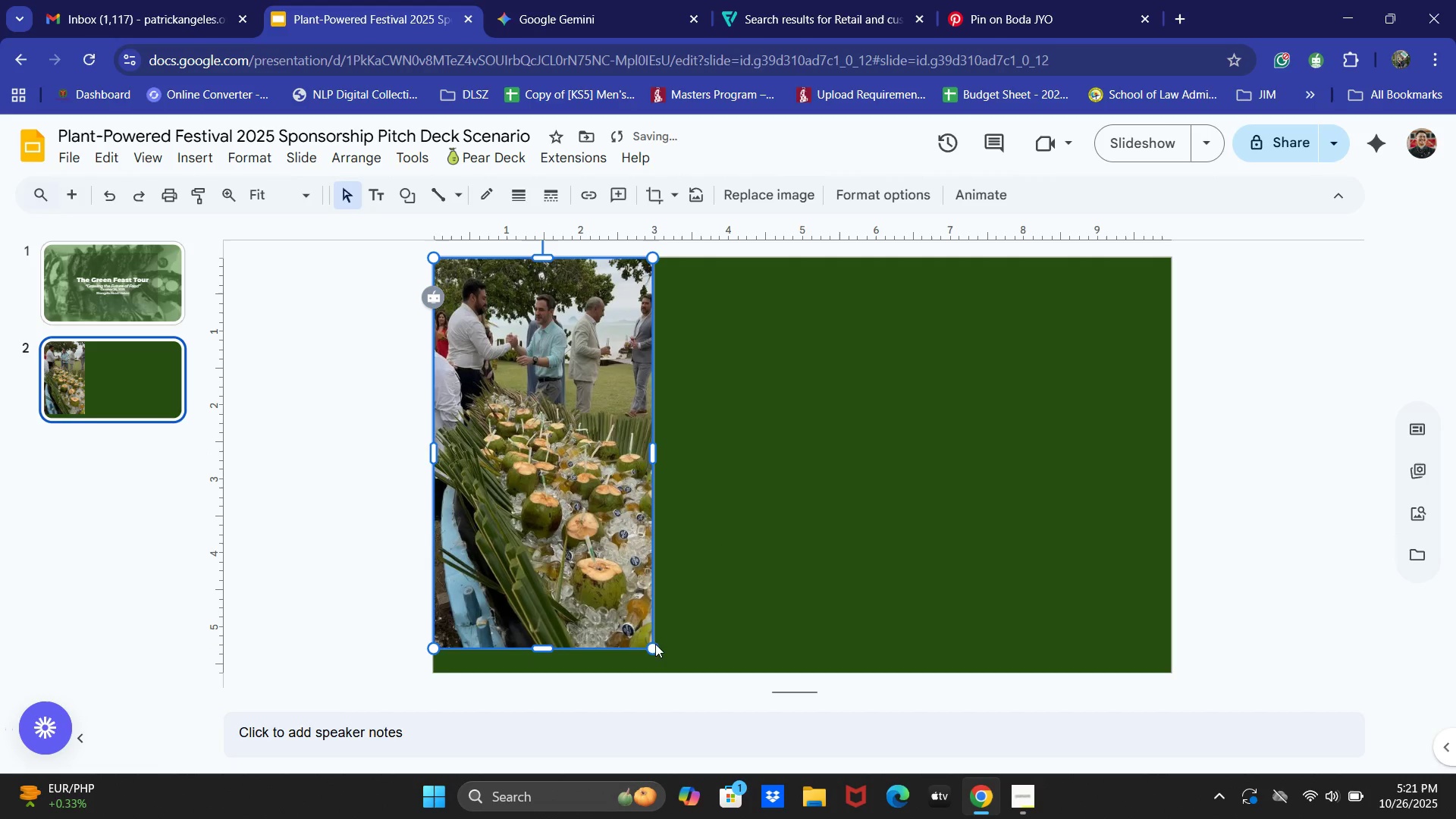 
left_click_drag(start_coordinate=[654, 645], to_coordinate=[665, 604])
 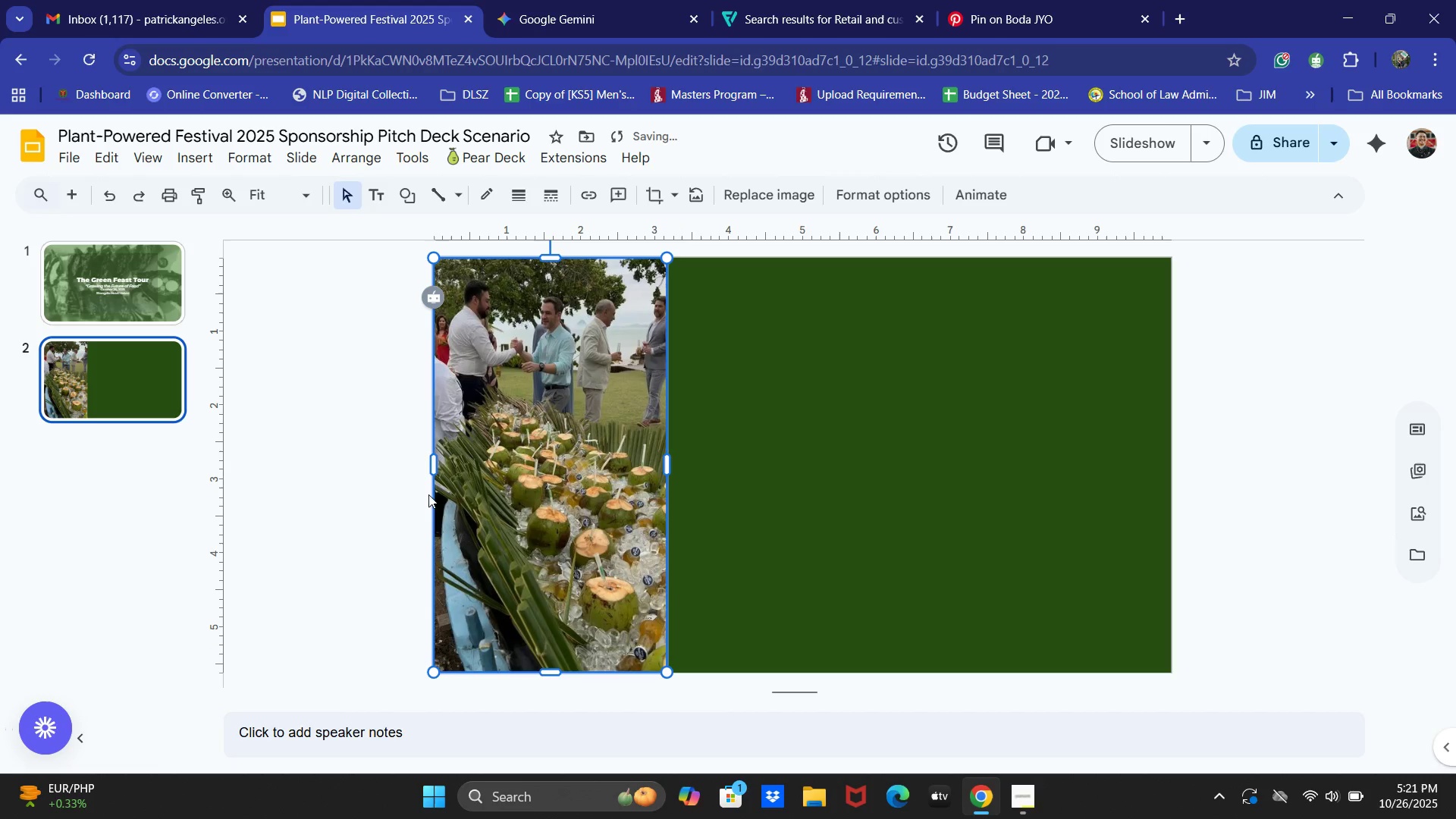 
left_click([347, 482])
 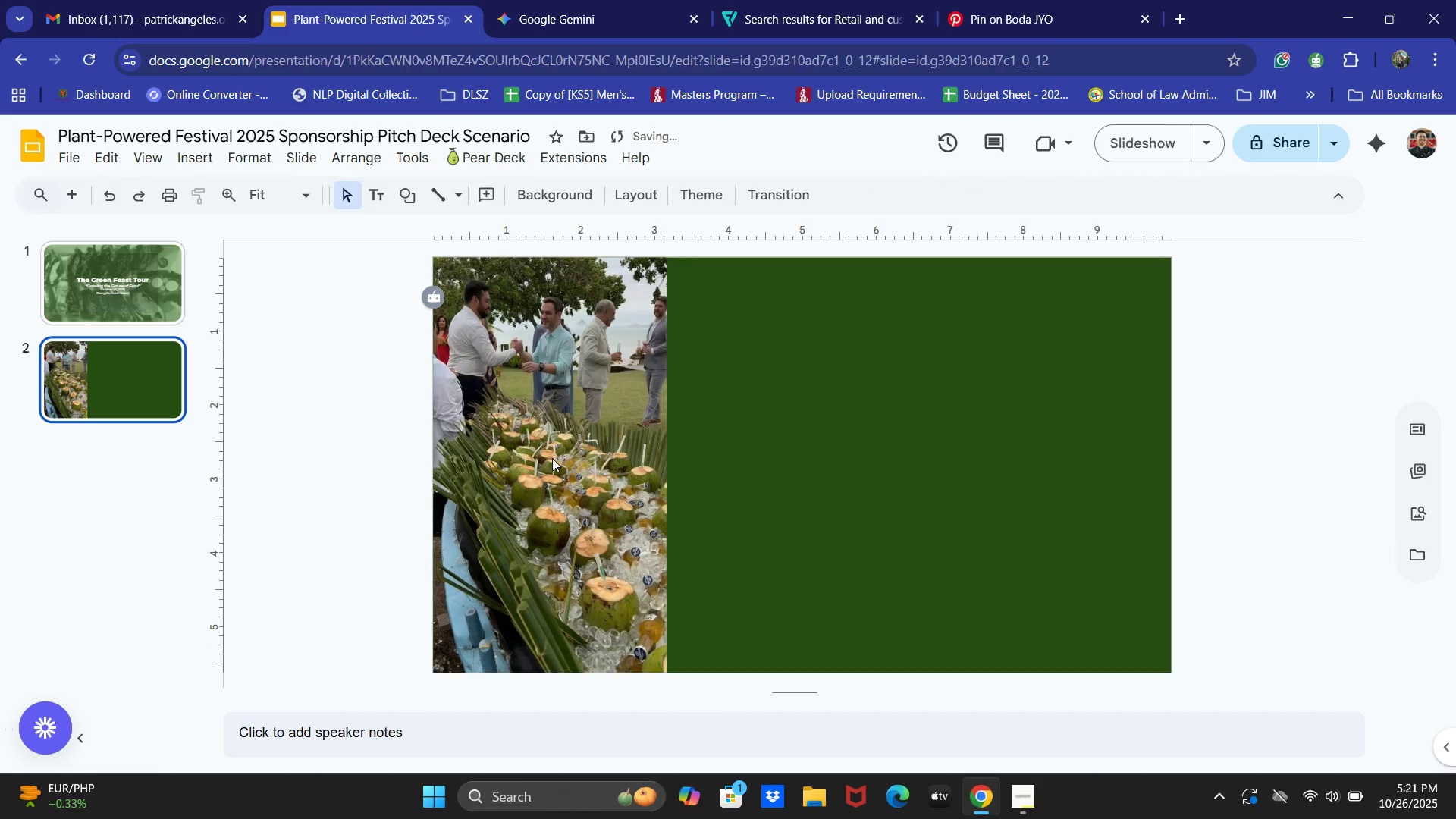 
left_click([552, 458])
 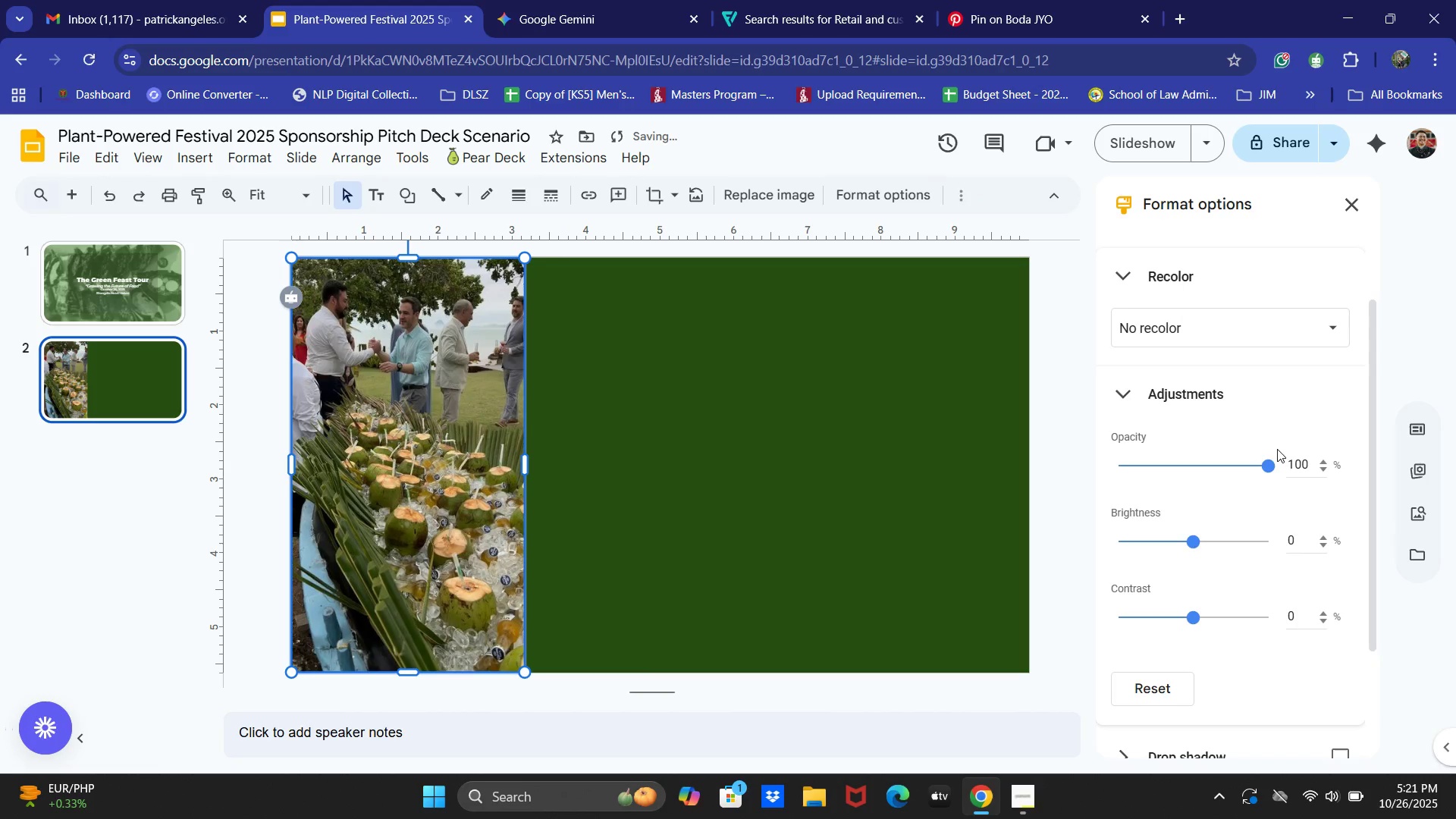 
left_click([1200, 330])
 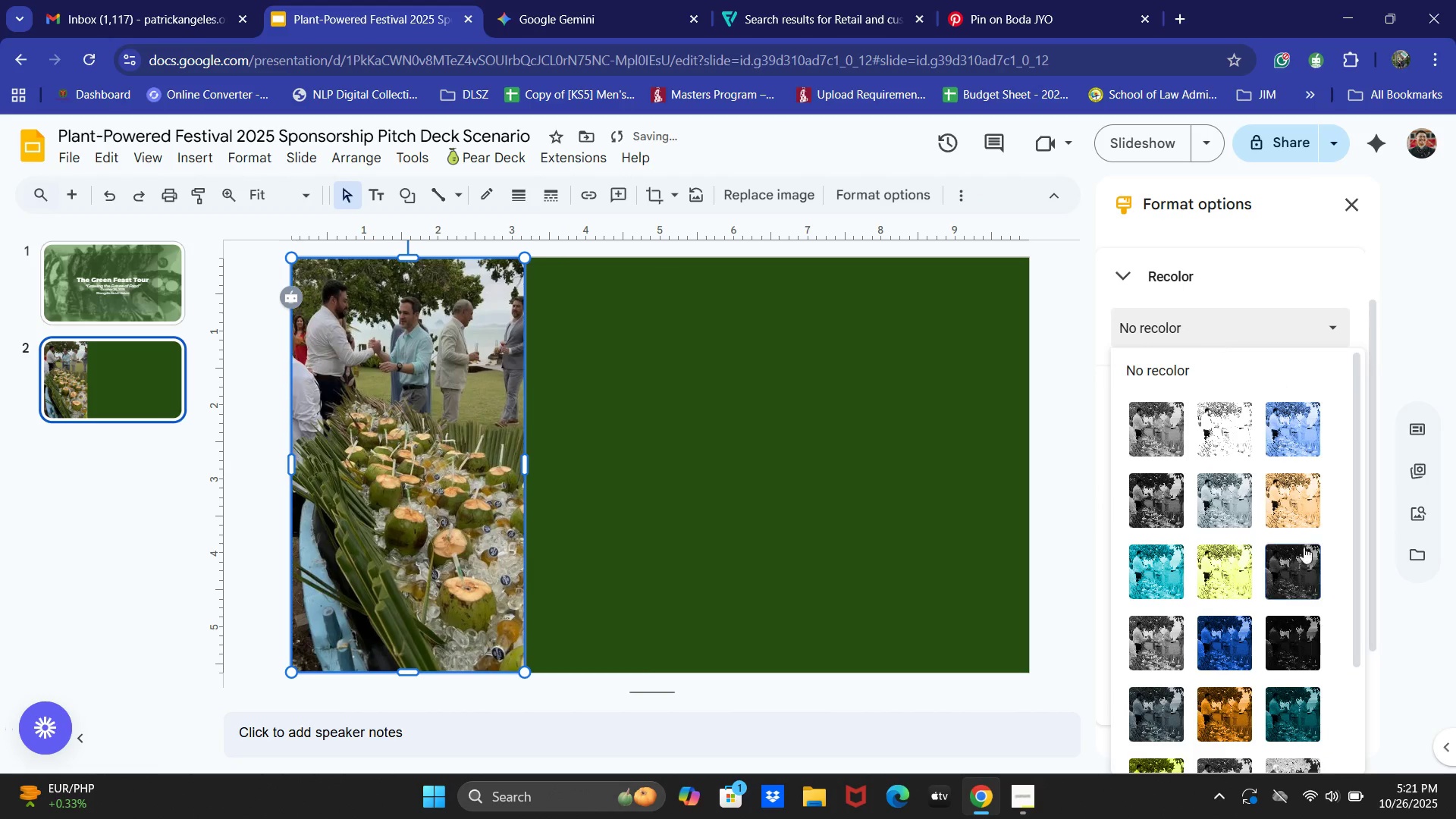 
scroll: coordinate [1288, 567], scroll_direction: down, amount: 3.0
 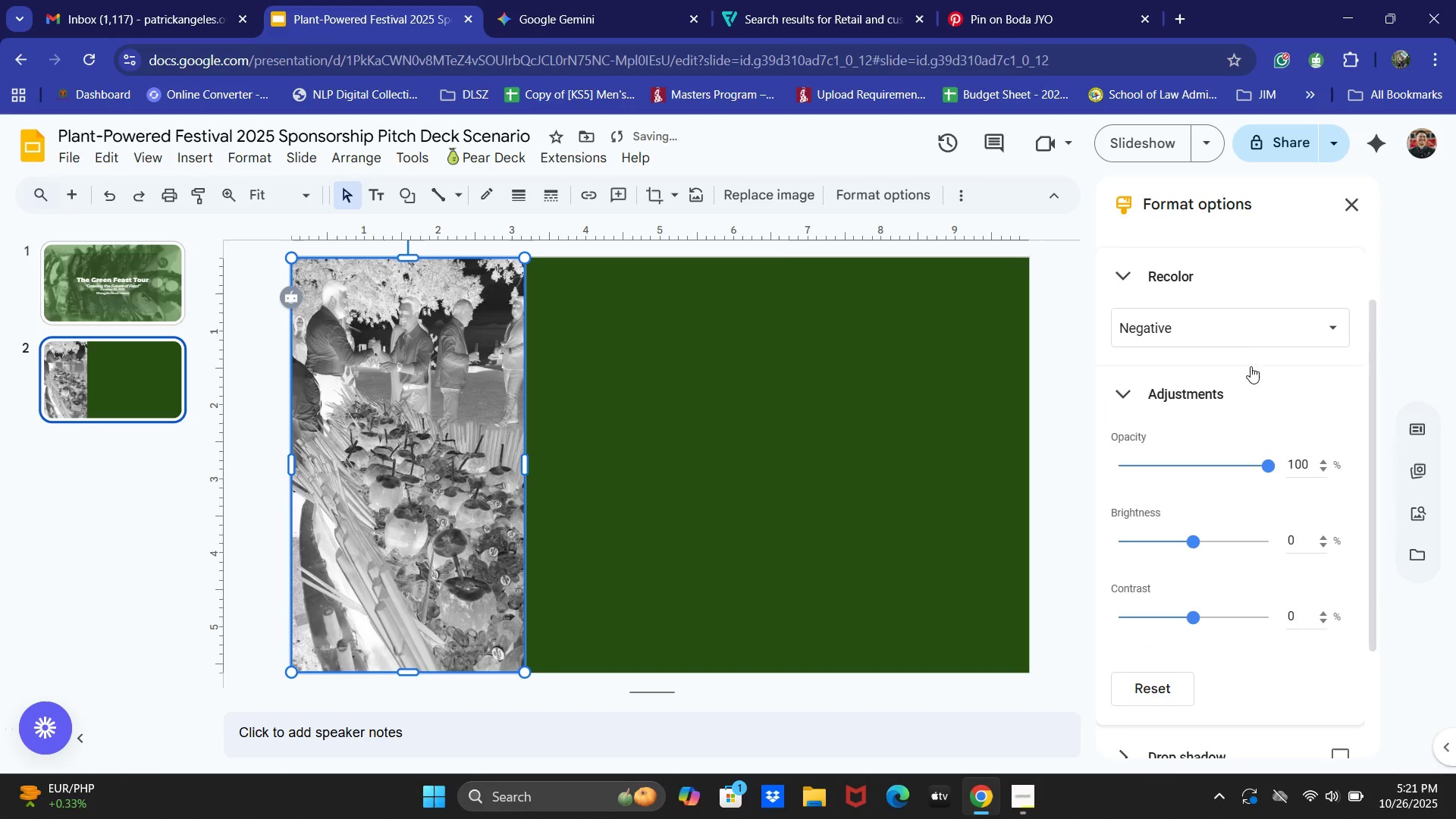 
left_click([1238, 315])
 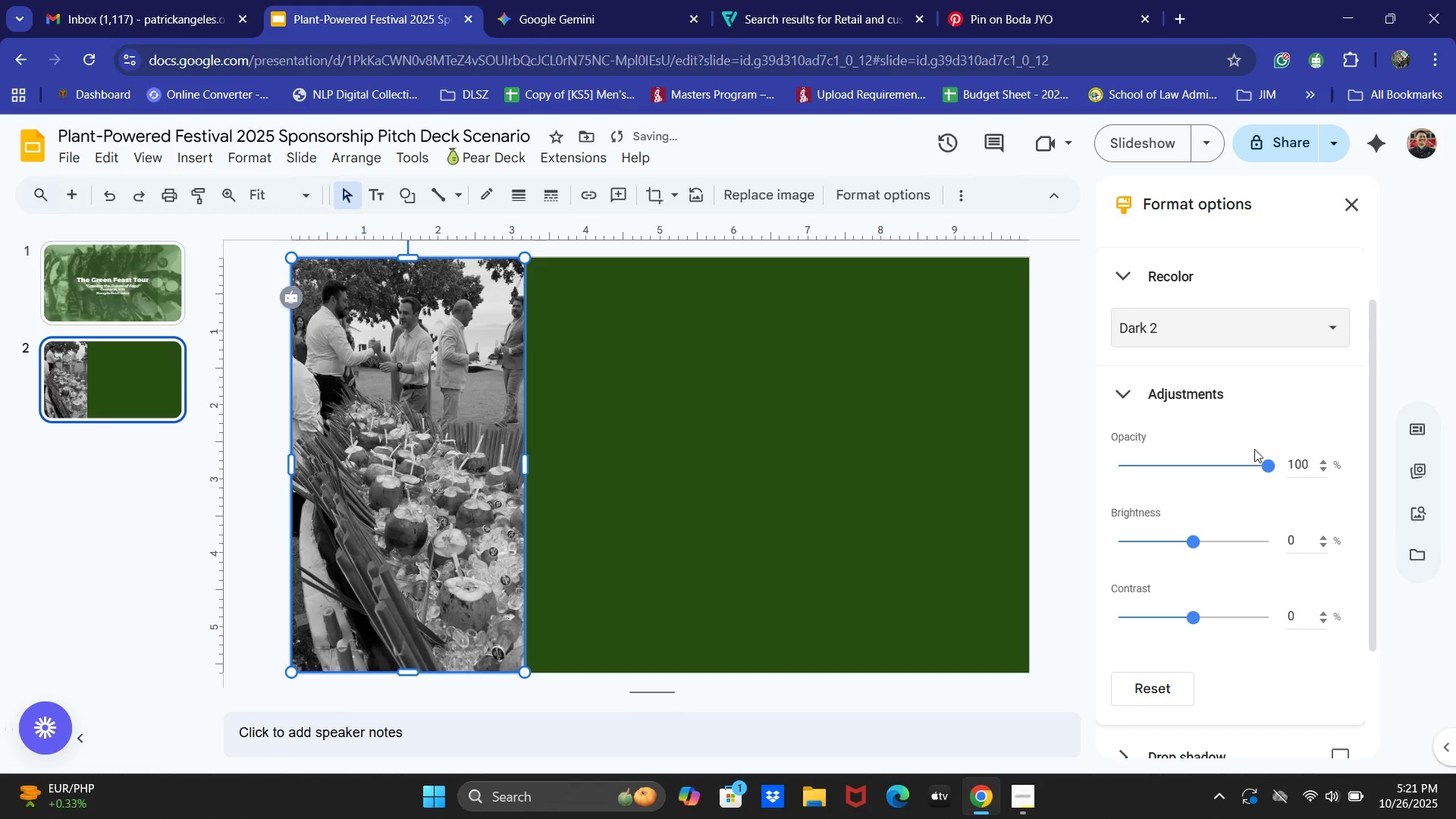 
left_click_drag(start_coordinate=[1263, 464], to_coordinate=[1201, 467])
 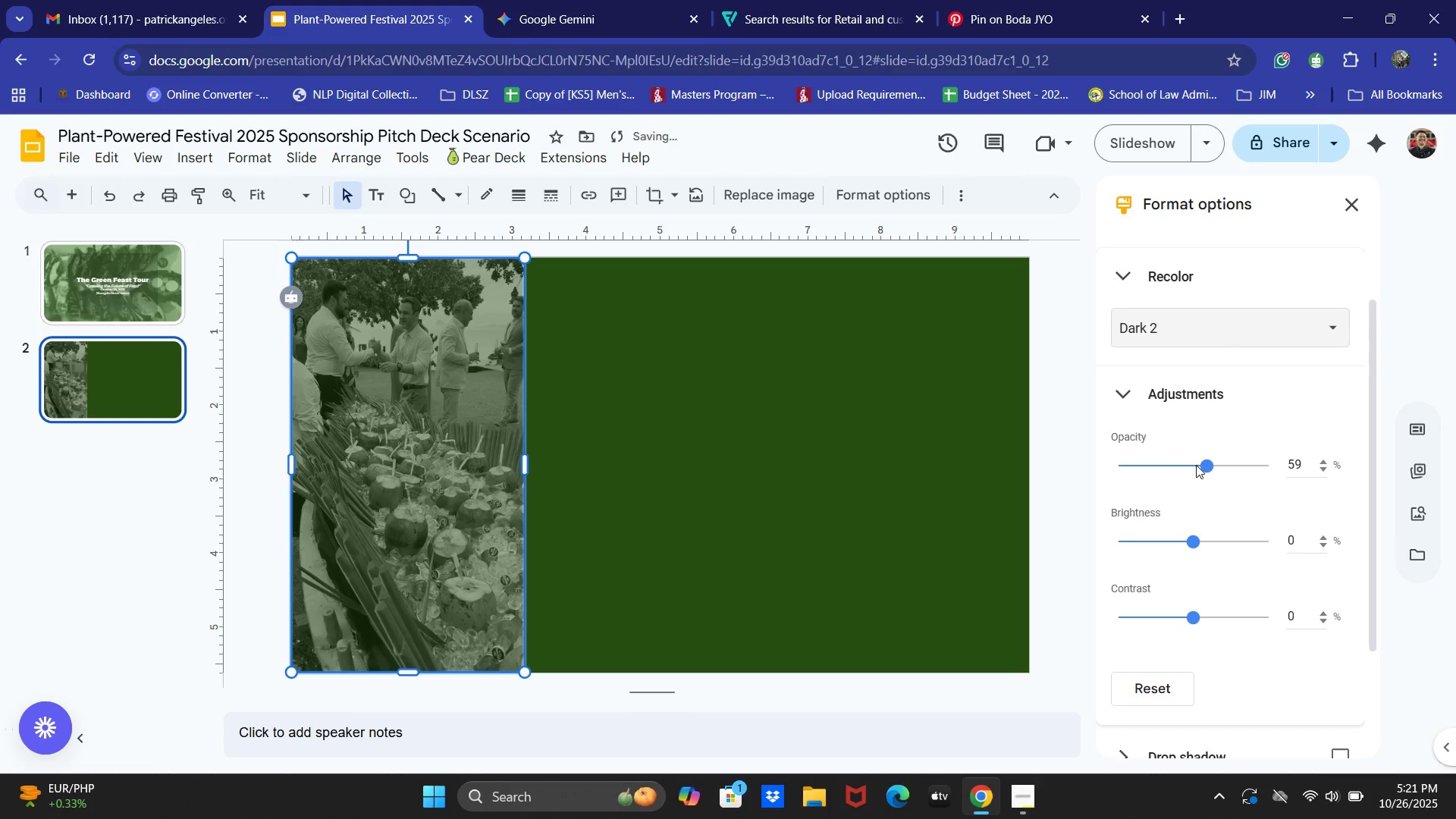 
left_click_drag(start_coordinate=[1206, 469], to_coordinate=[1166, 472])
 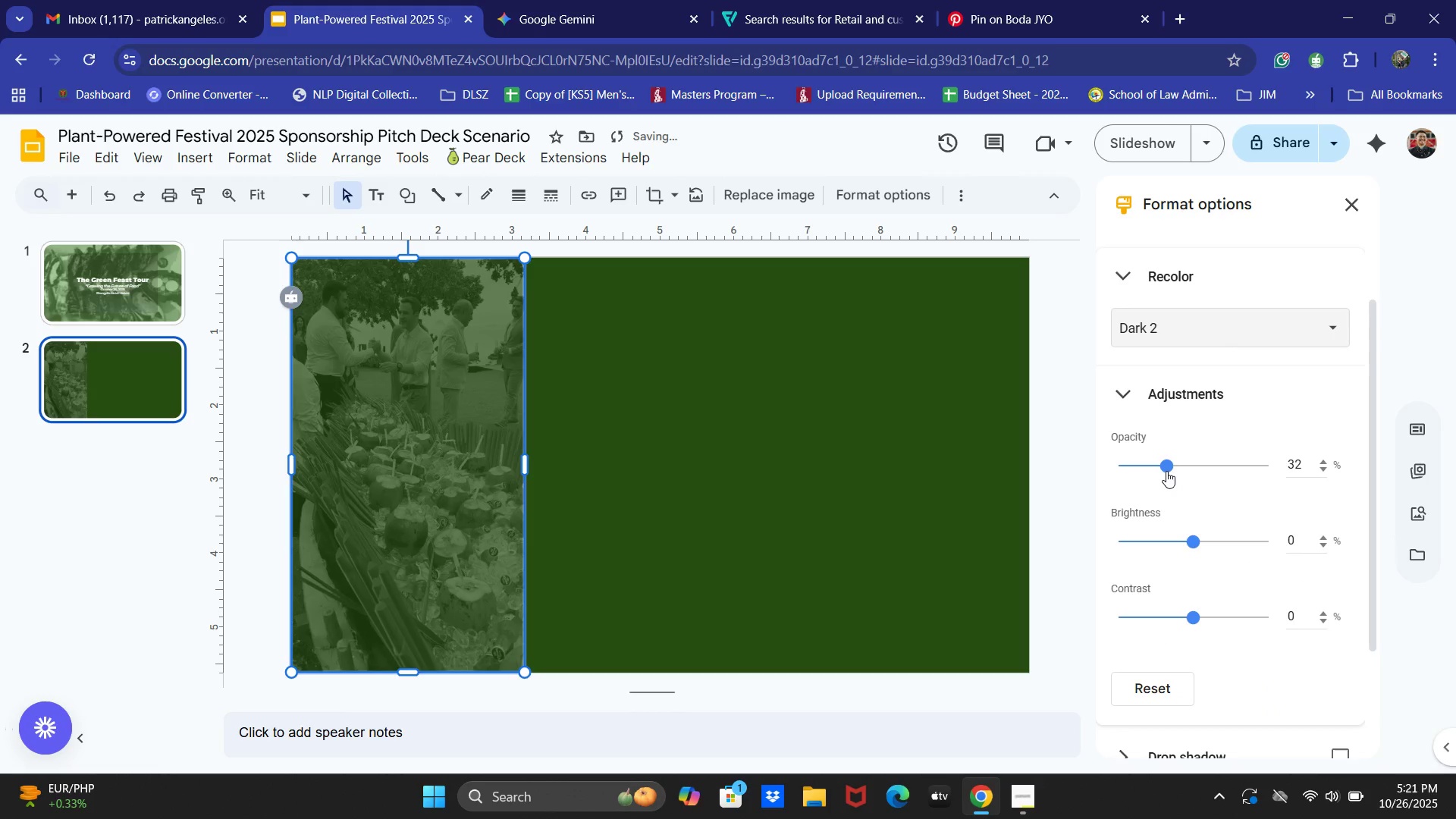 
left_click_drag(start_coordinate=[1171, 464], to_coordinate=[1175, 463])
 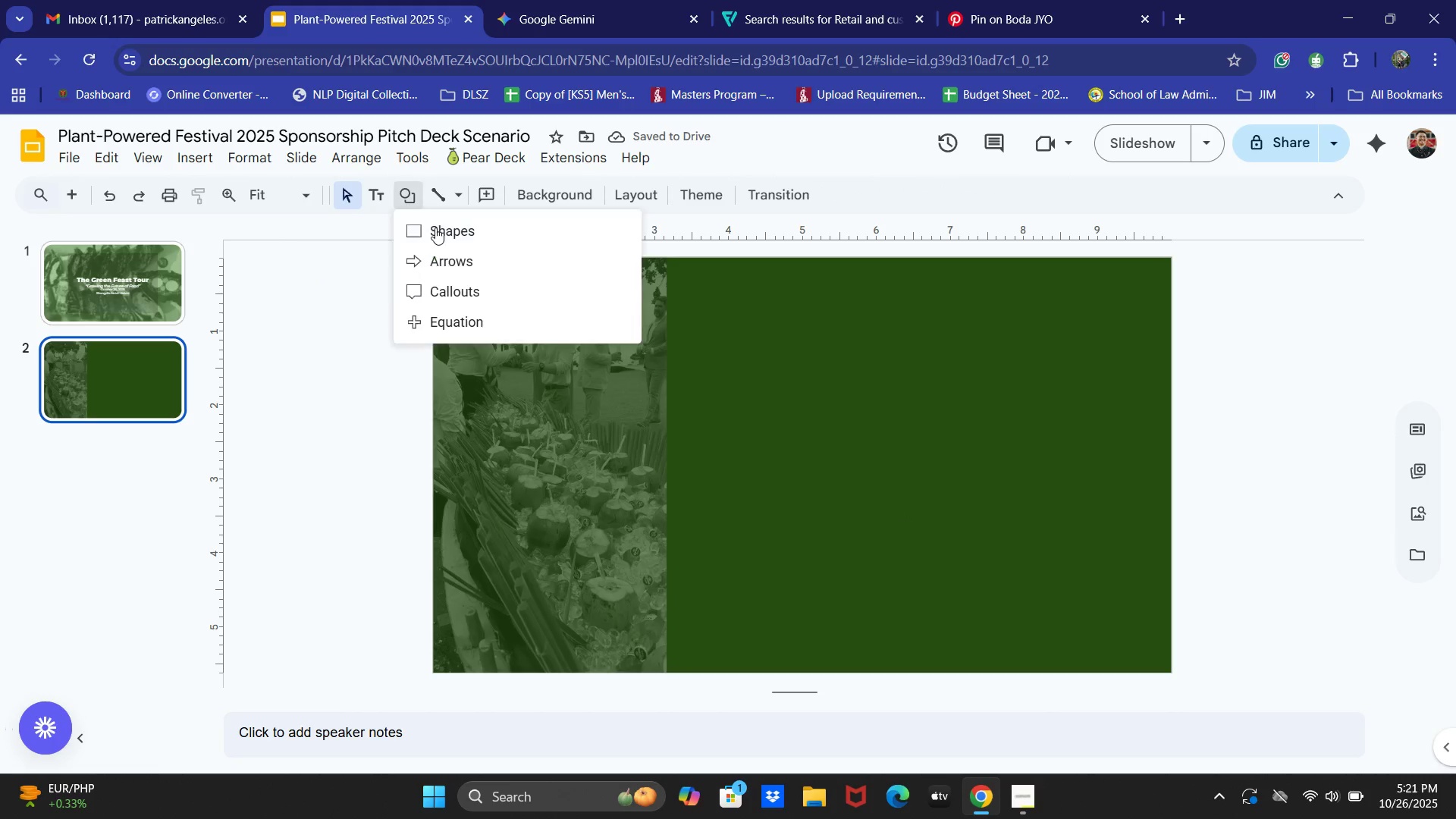 
wait(6.79)
 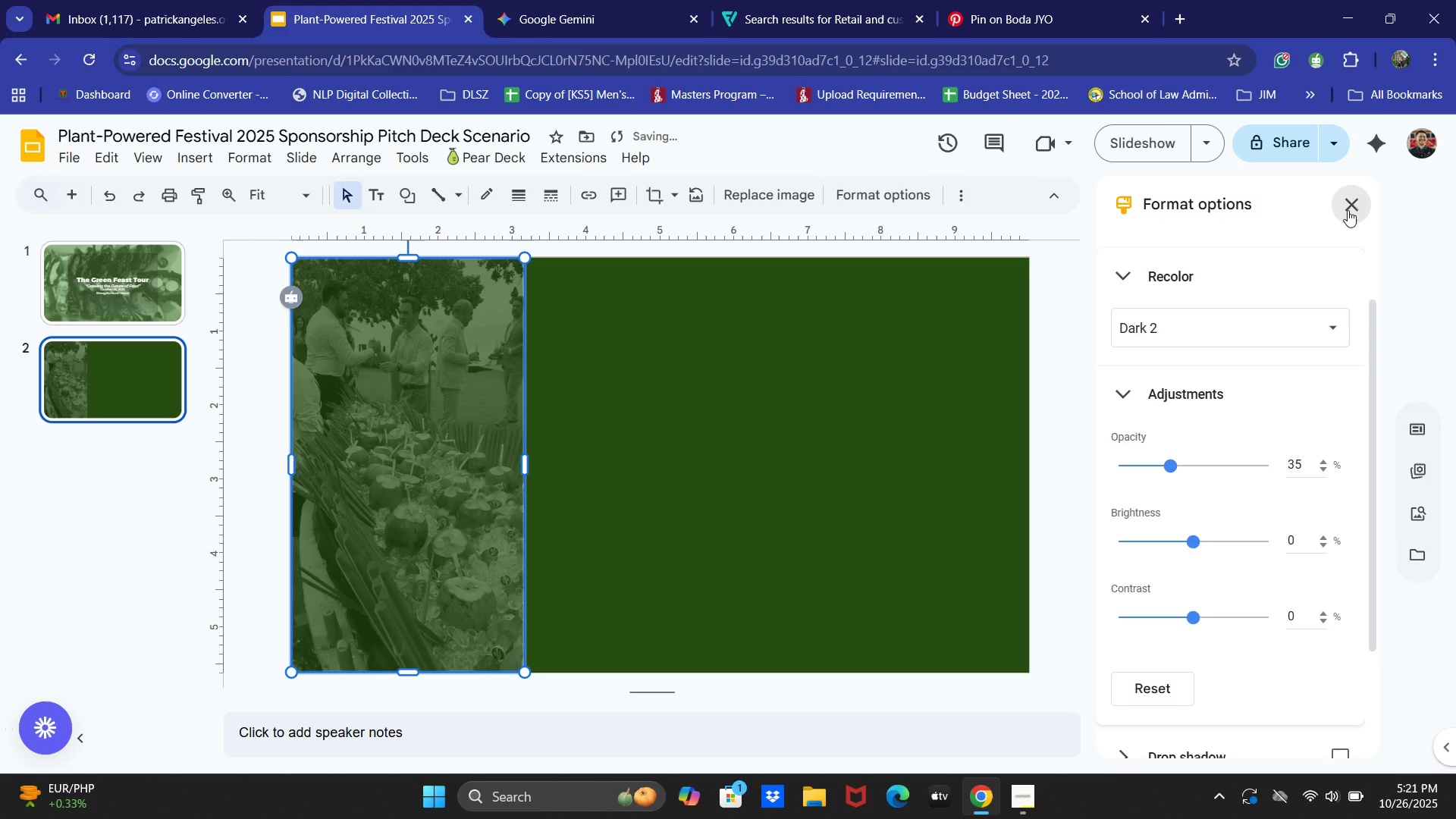 
left_click([649, 234])
 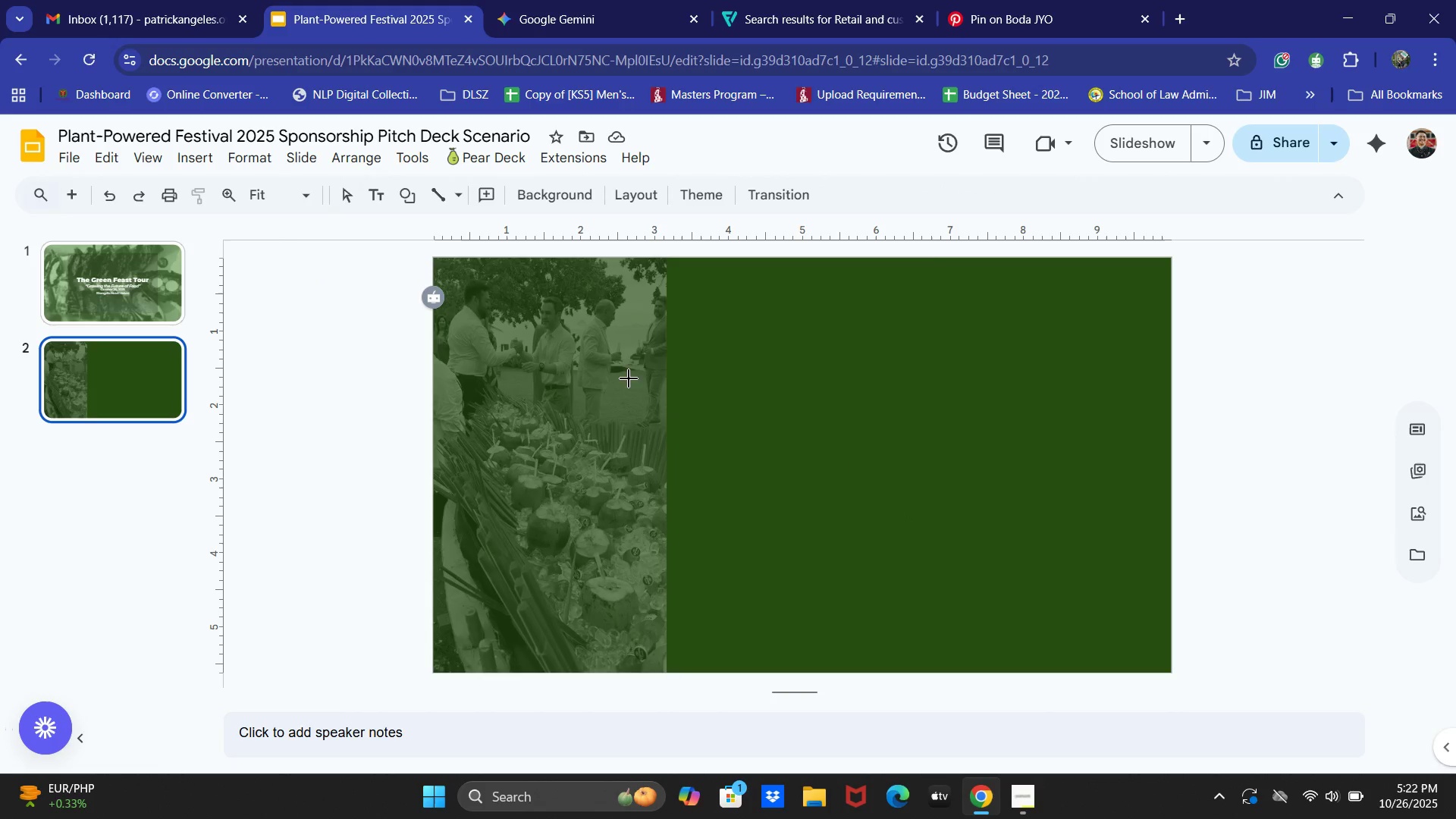 
left_click_drag(start_coordinate=[613, 362], to_coordinate=[1087, 607])
 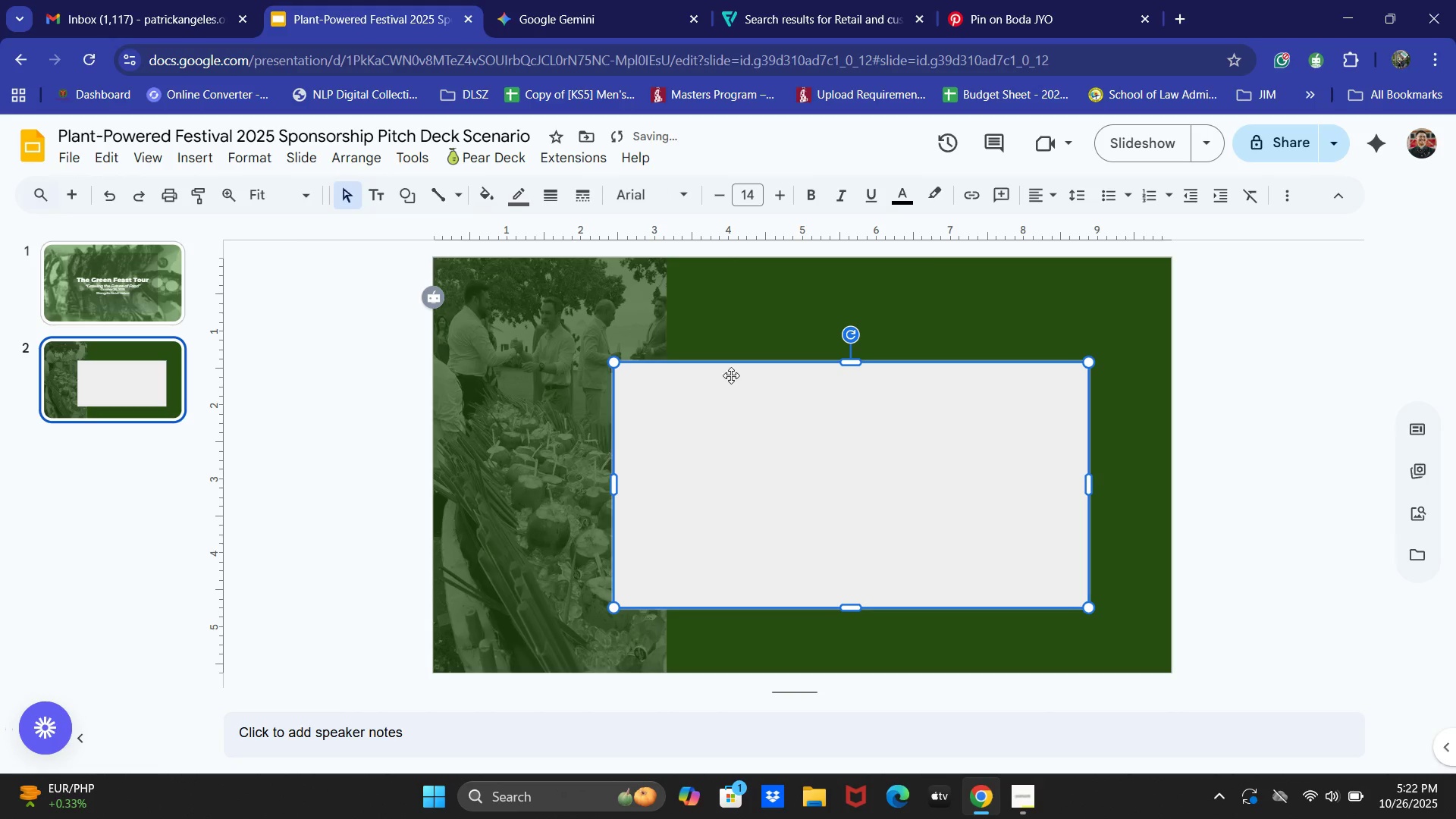 
left_click_drag(start_coordinate=[730, 369], to_coordinate=[688, 369])
 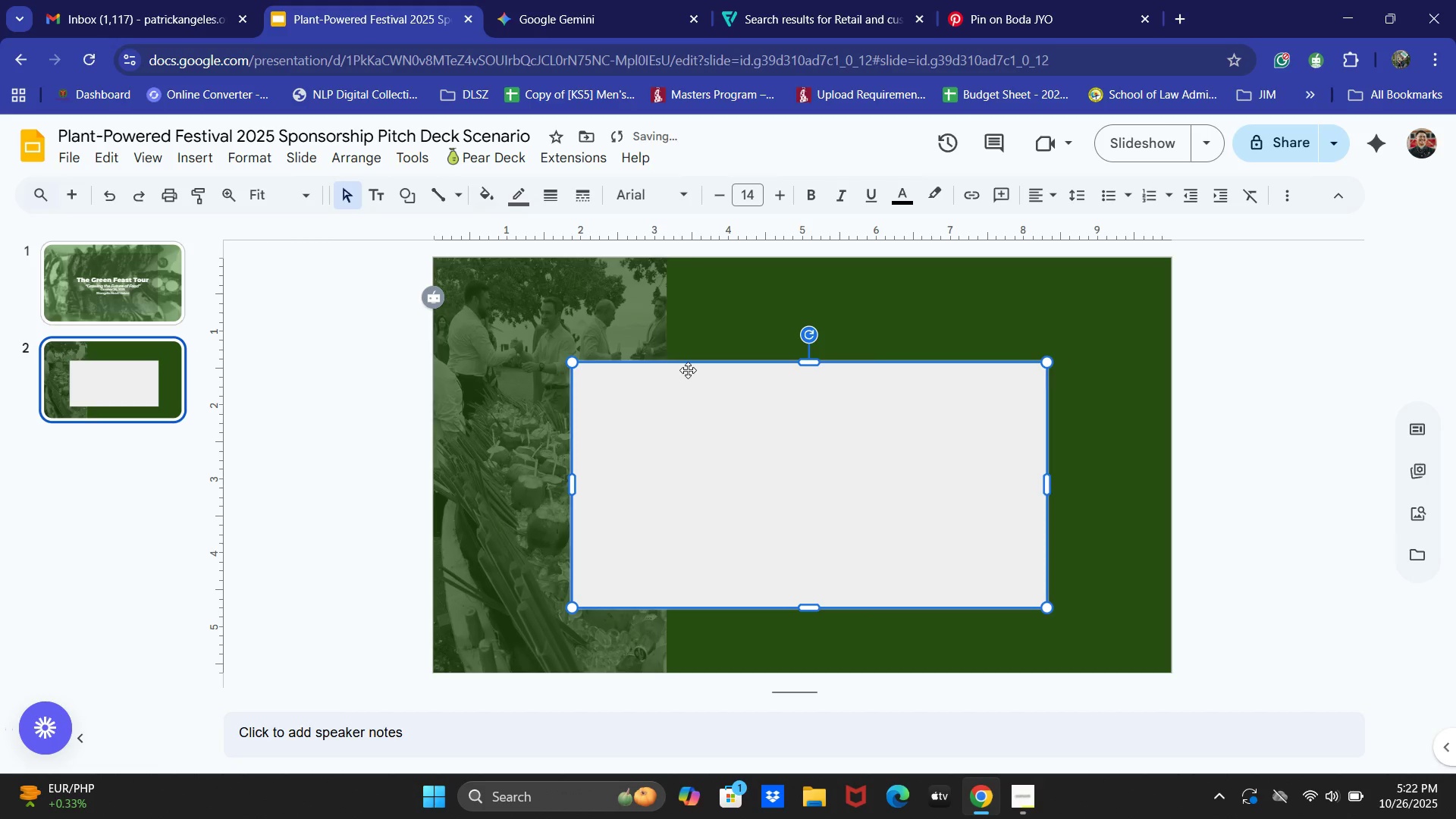 
left_click([688, 370])
 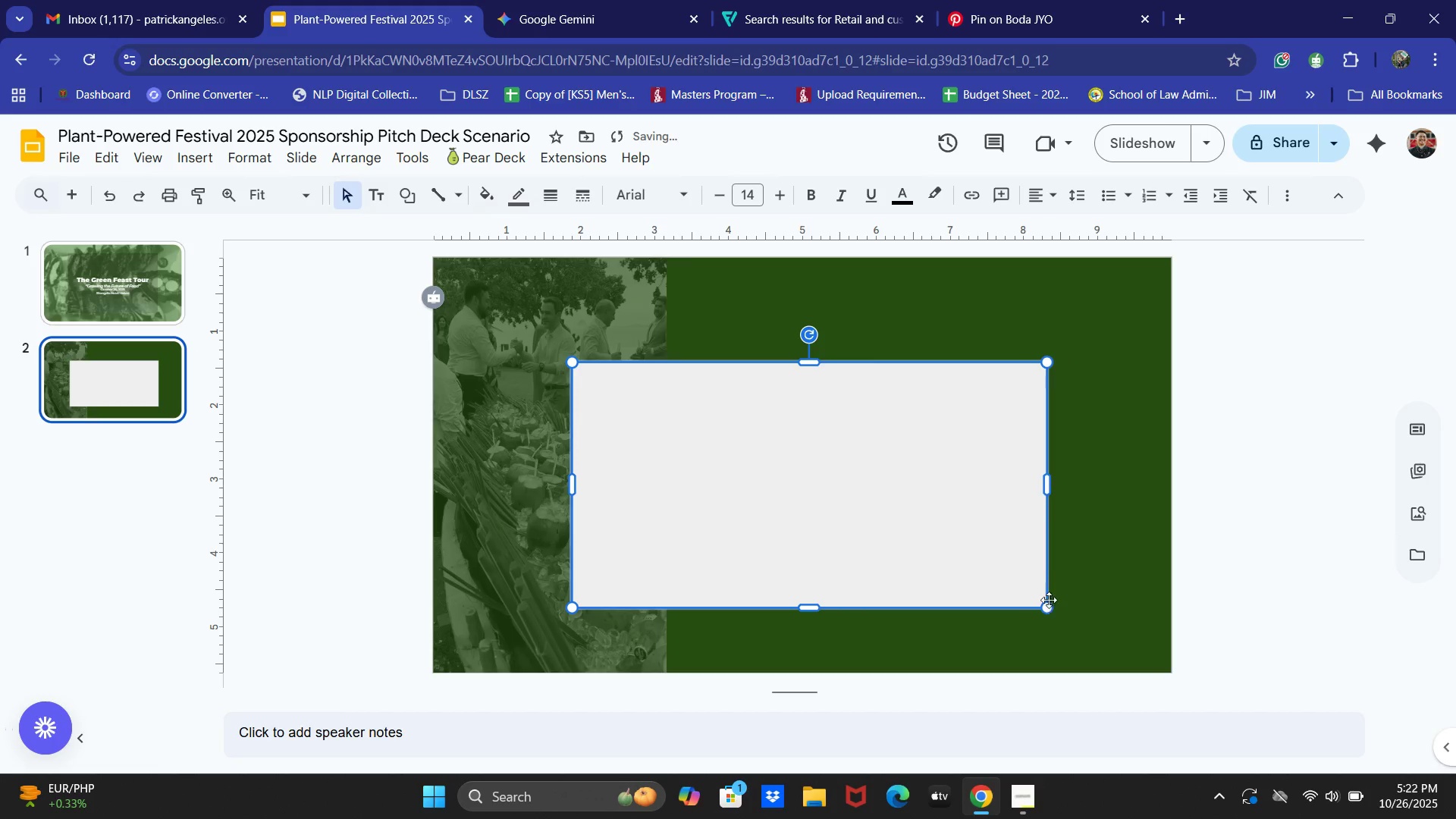 
left_click_drag(start_coordinate=[1047, 610], to_coordinate=[1068, 618])
 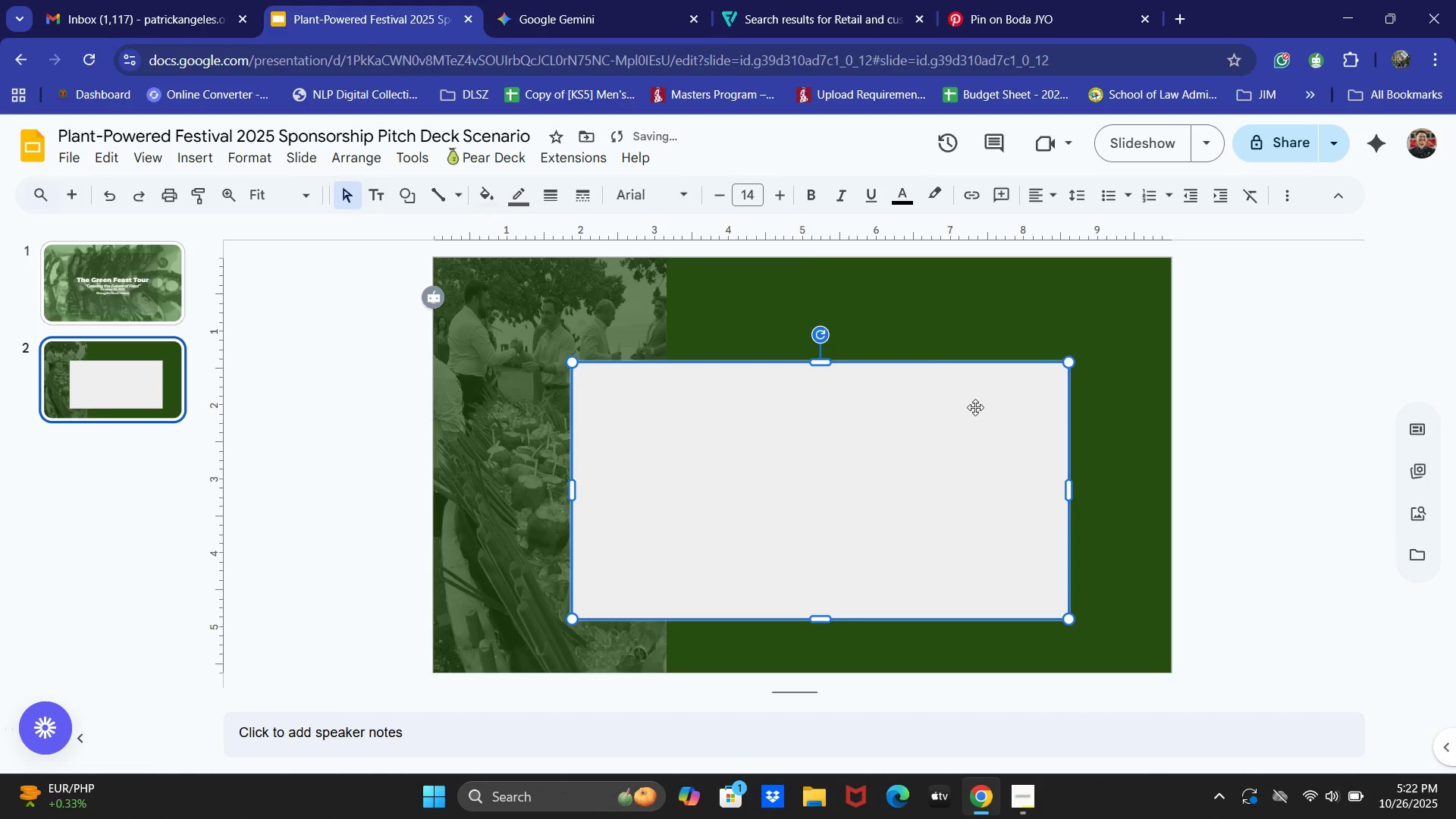 
left_click_drag(start_coordinate=[981, 402], to_coordinate=[981, 392])
 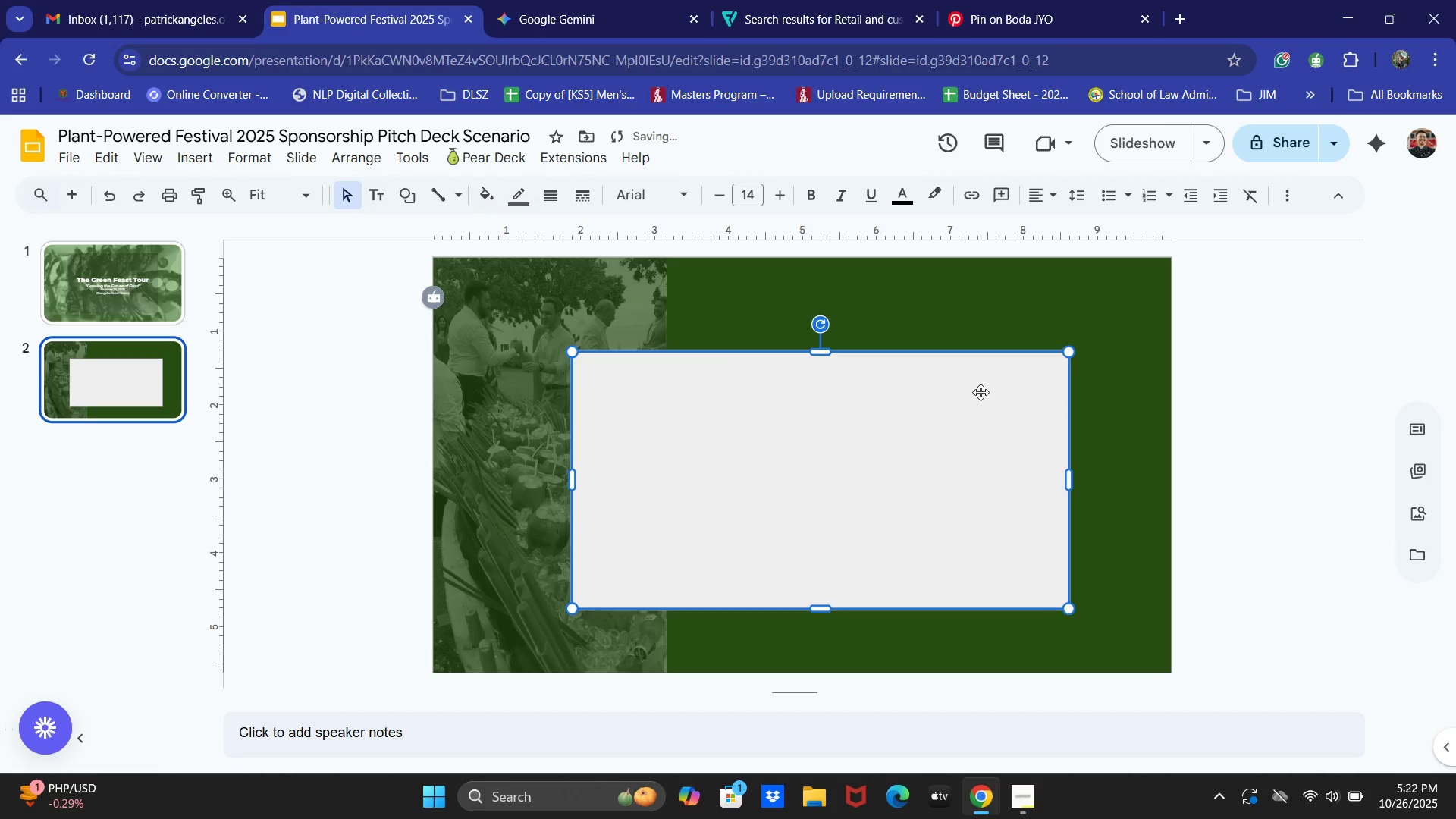 
left_click_drag(start_coordinate=[981, 392], to_coordinate=[986, 391])
 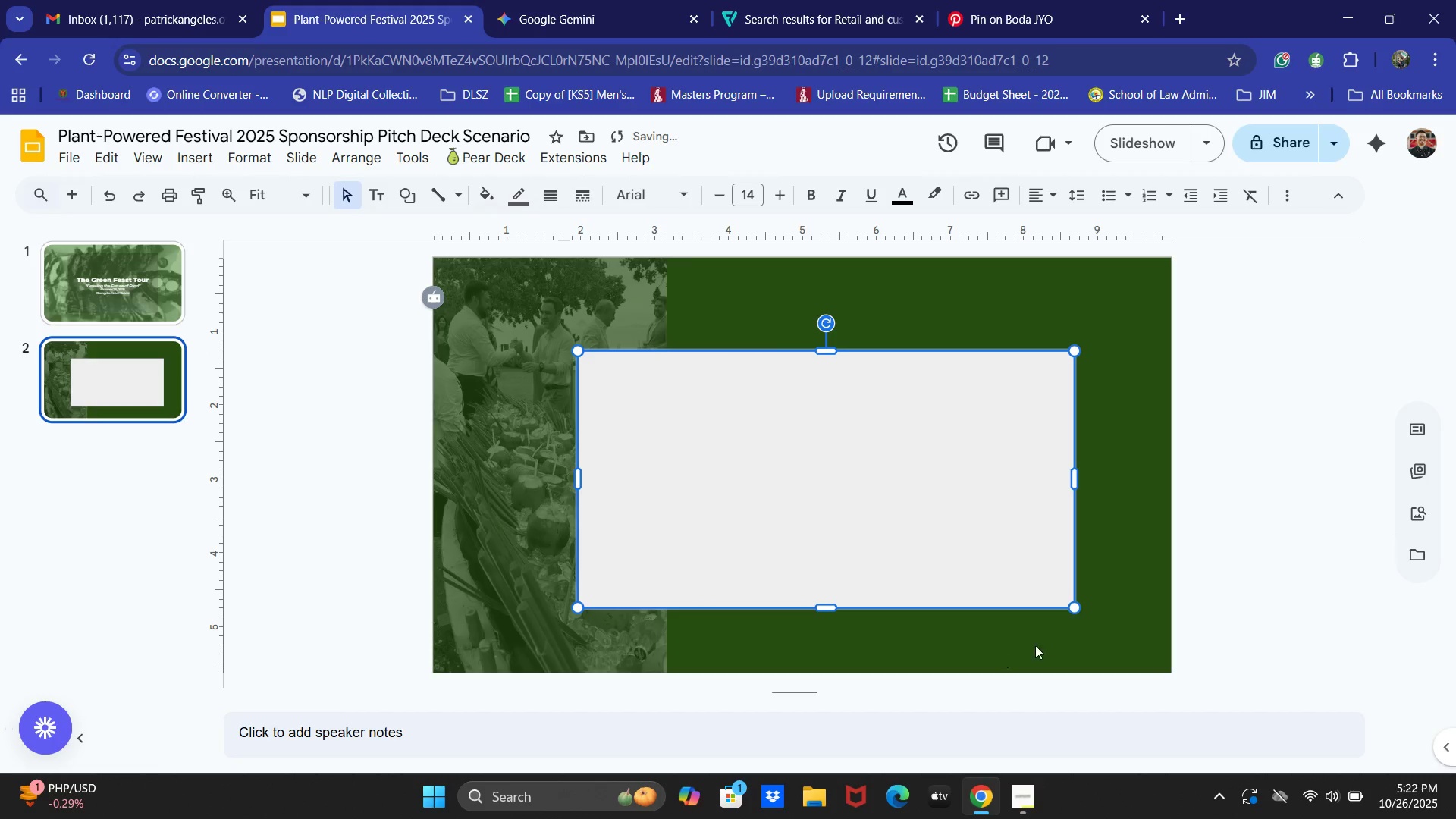 
left_click_drag(start_coordinate=[1077, 608], to_coordinate=[1095, 623])
 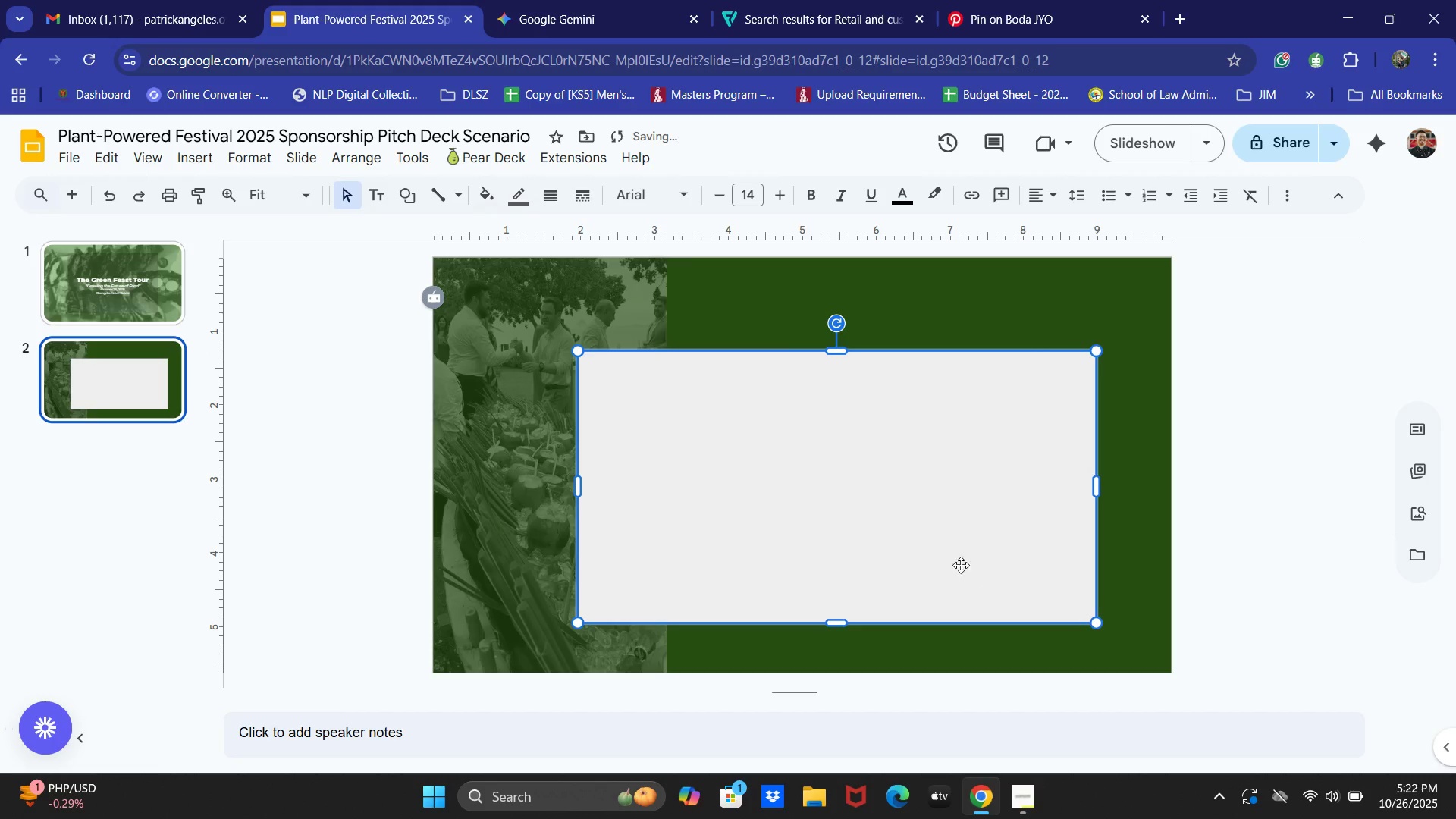 
left_click_drag(start_coordinate=[949, 560], to_coordinate=[940, 553])
 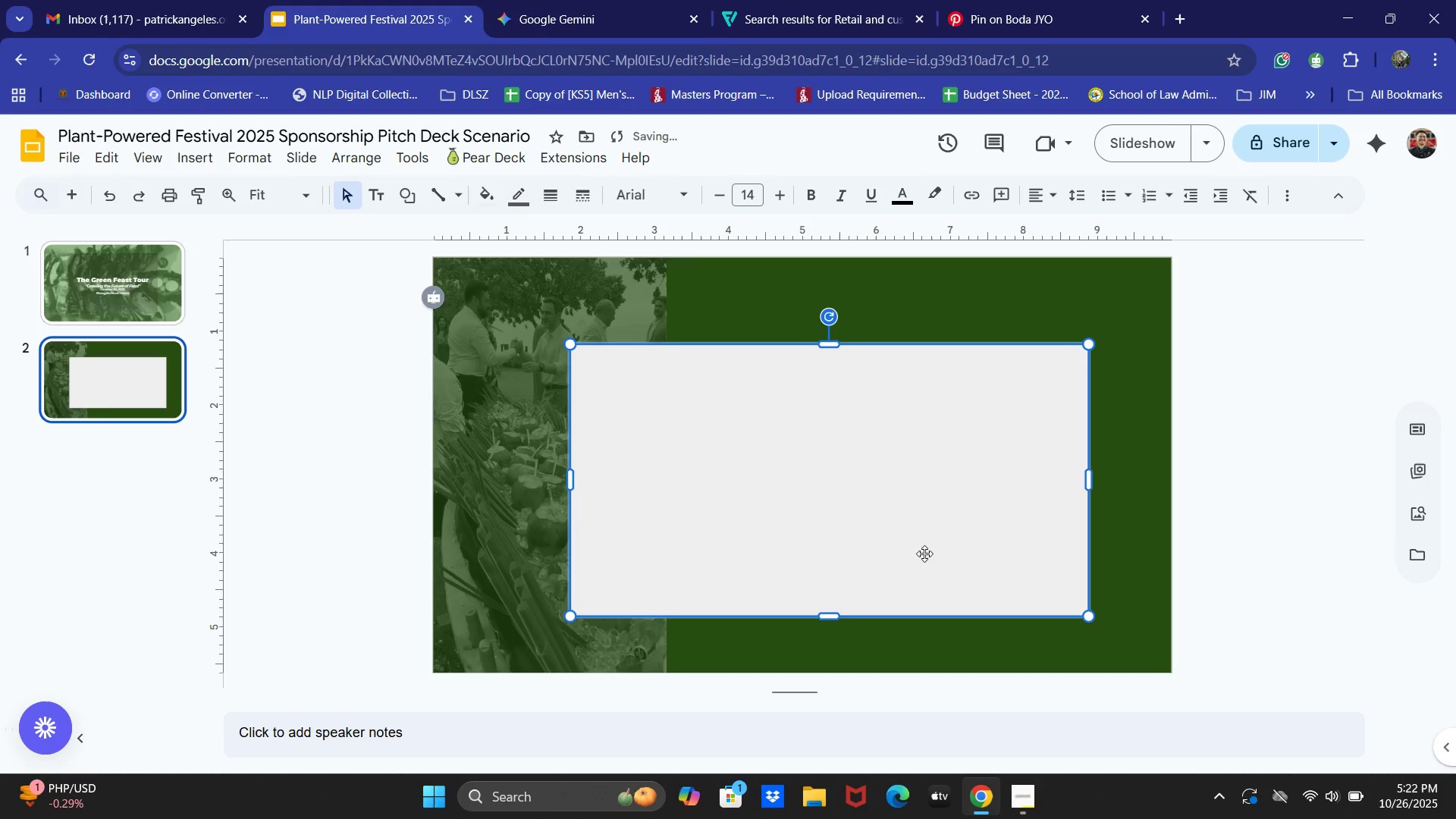 
left_click_drag(start_coordinate=[913, 554], to_coordinate=[907, 556])
 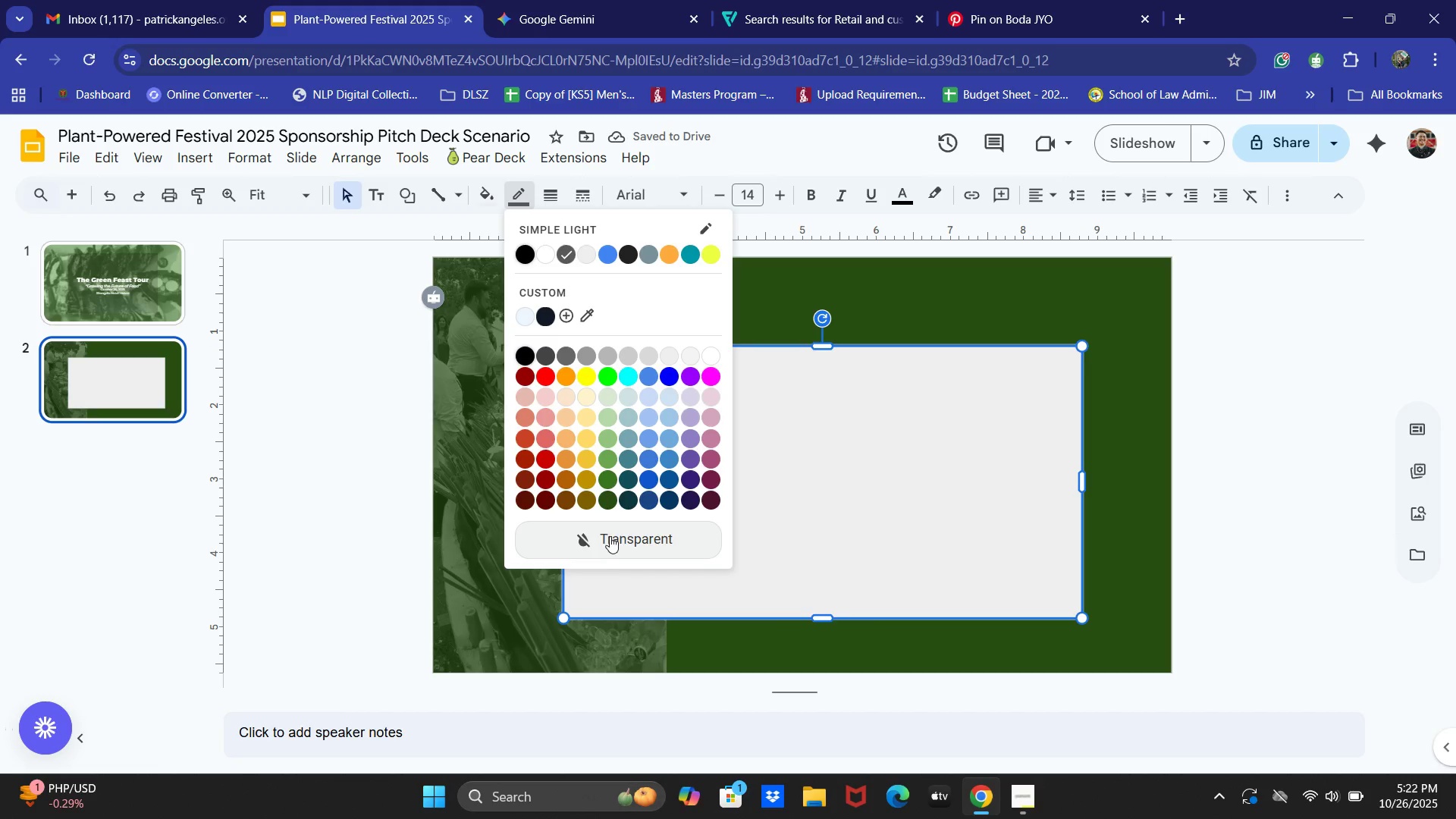 
left_click([551, 260])
 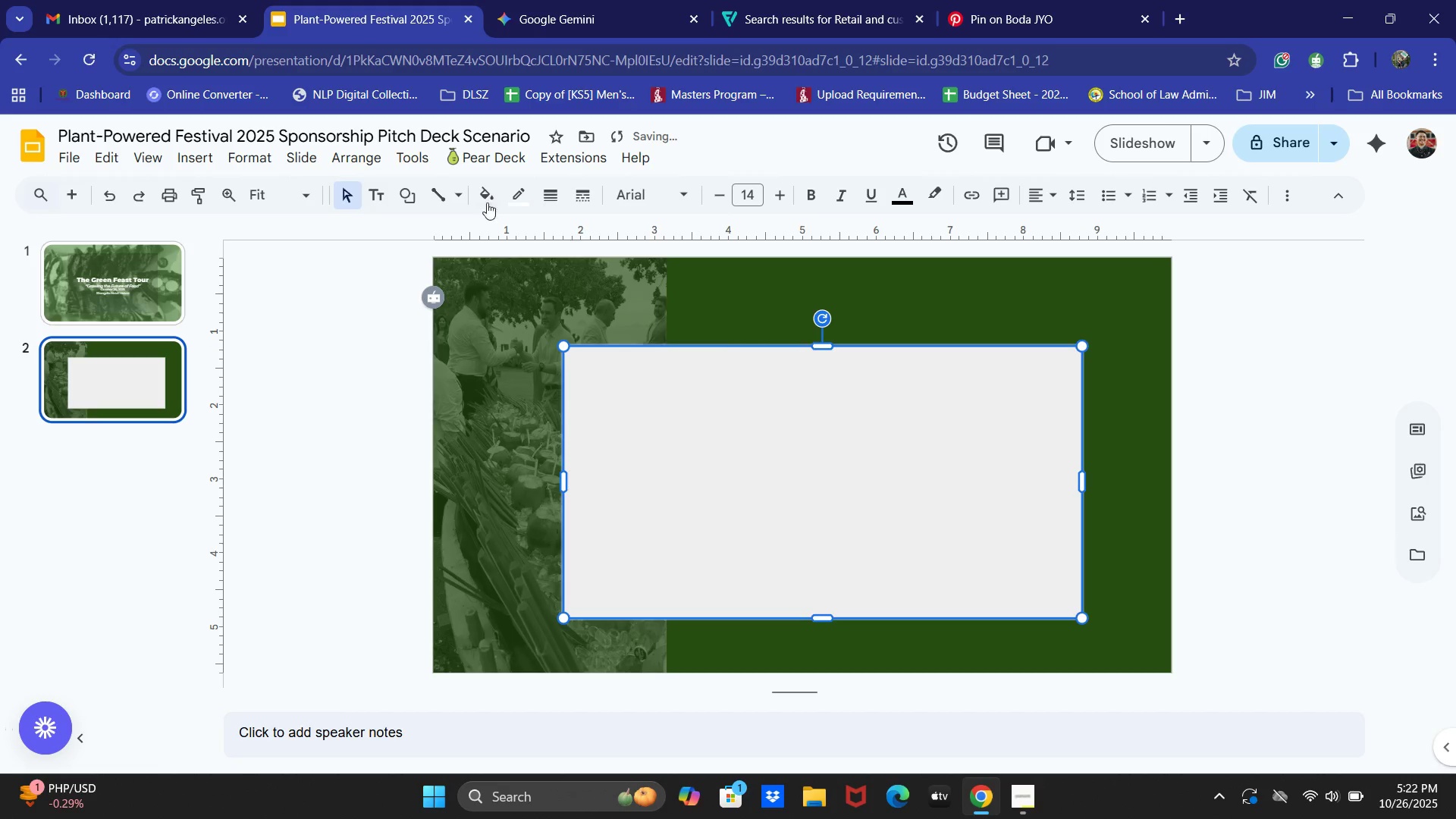 
left_click([484, 199])
 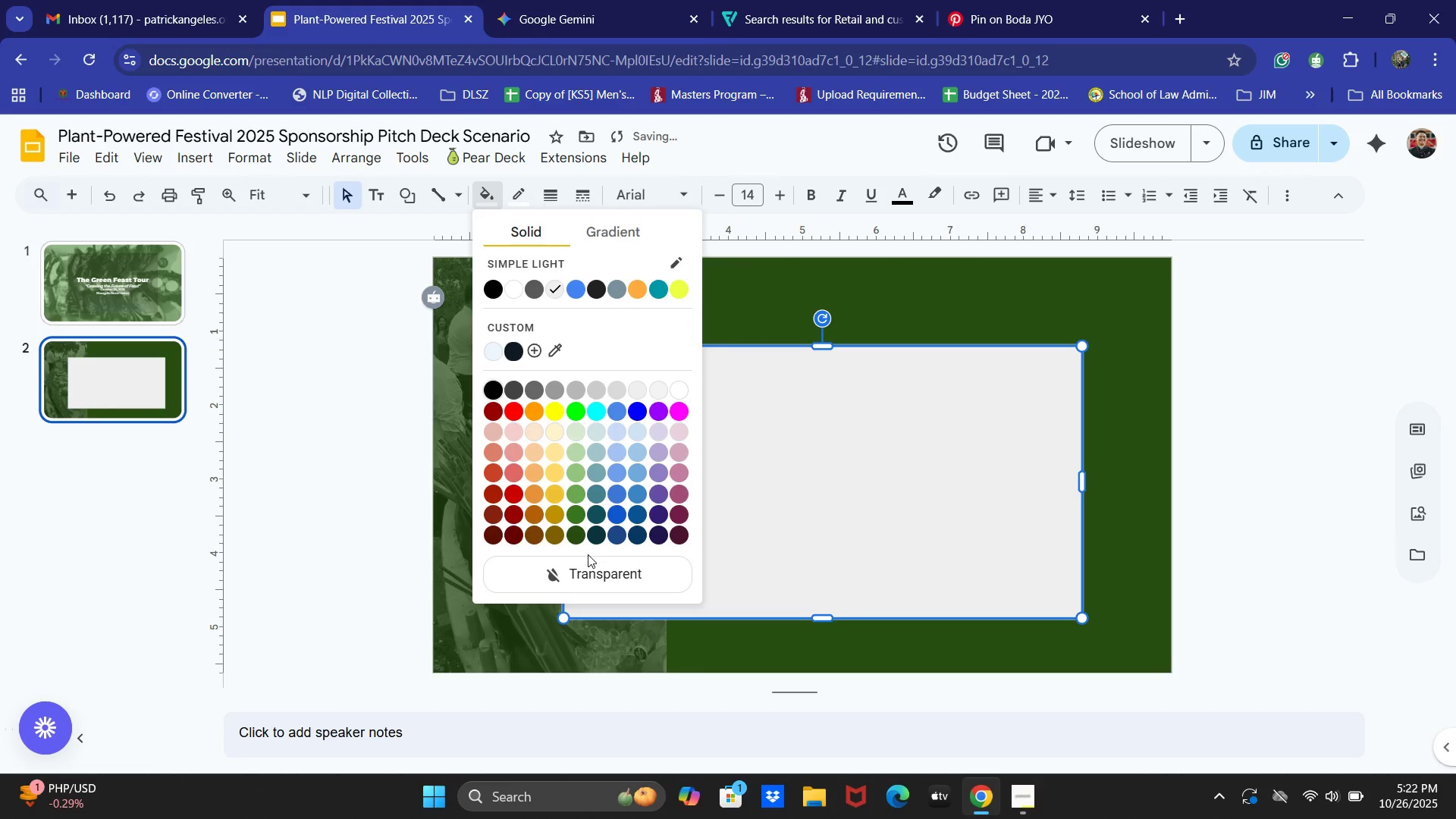 
left_click([583, 566])
 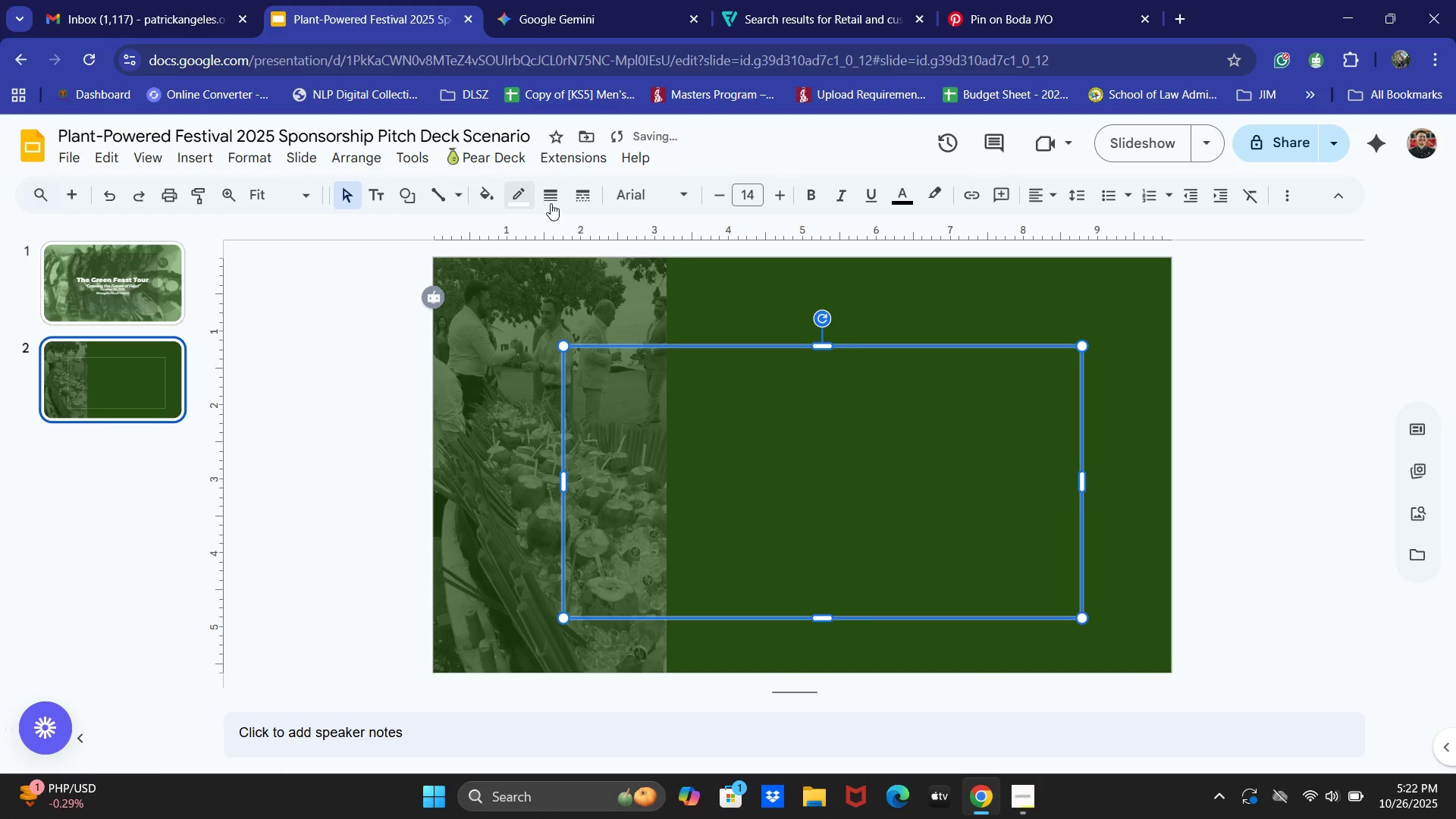 
left_click([549, 201])
 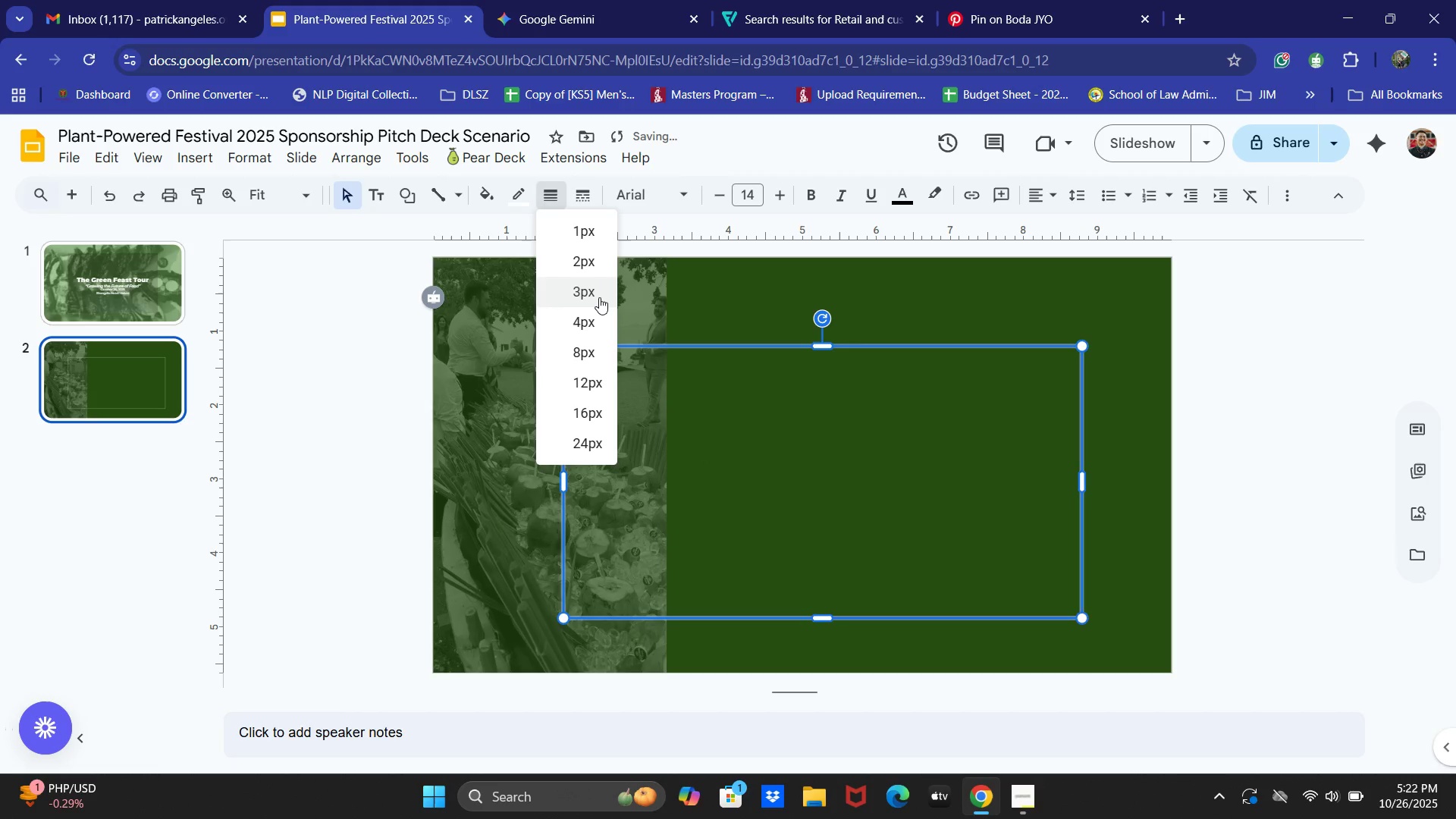 
left_click([599, 297])